 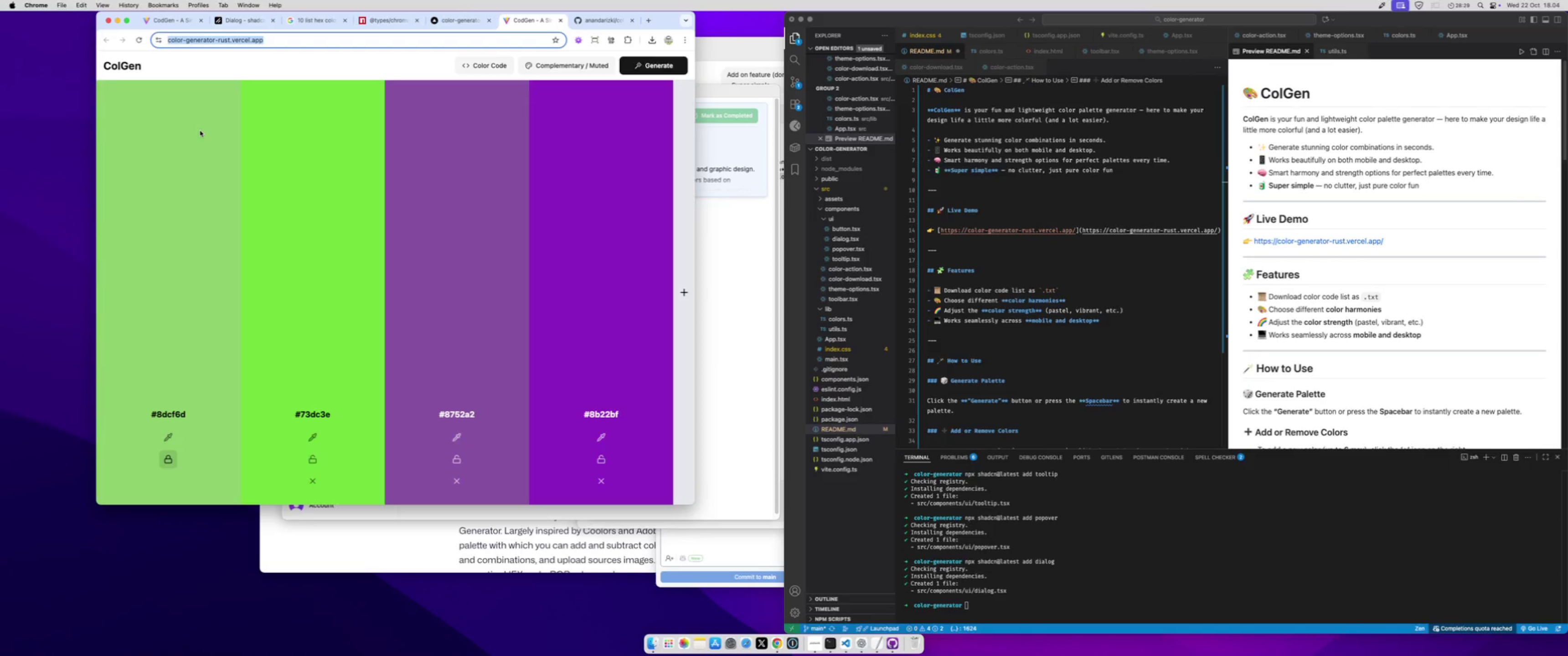 
left_click([580, 20])
 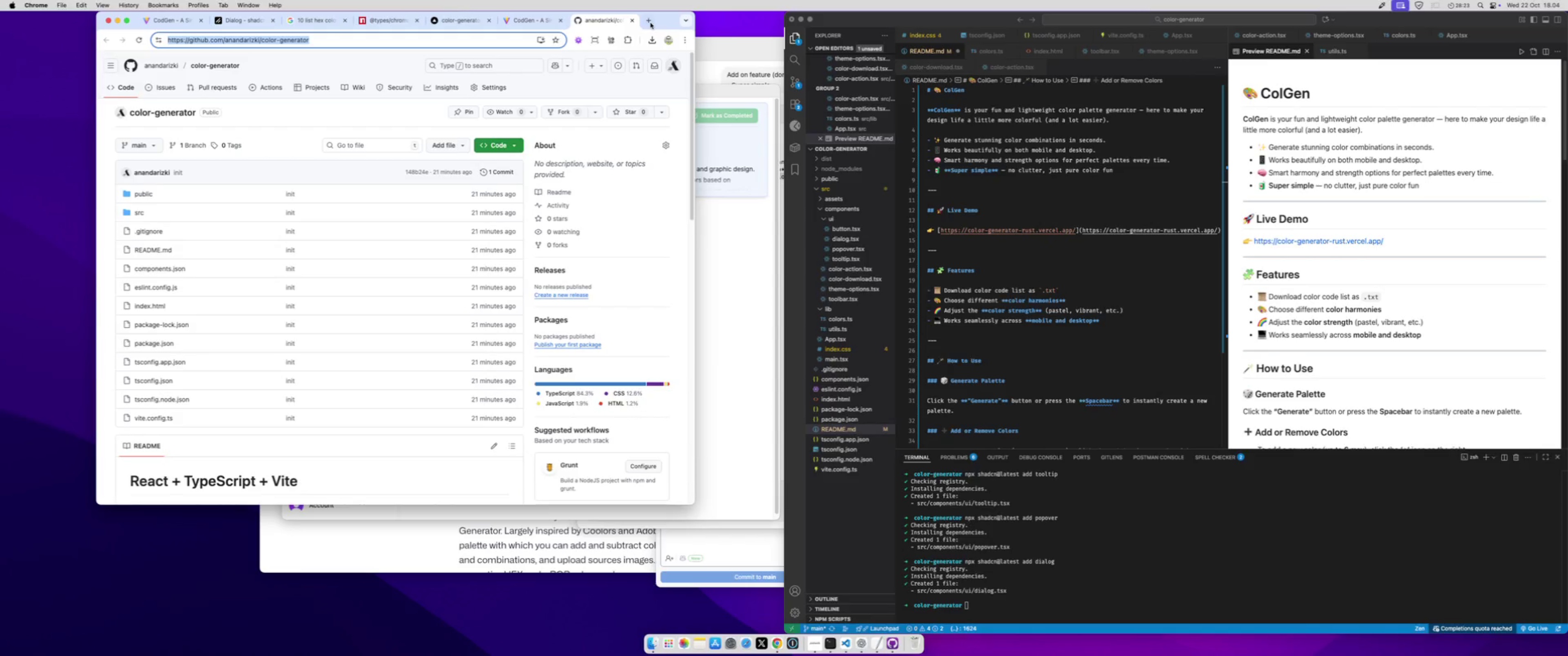 
left_click([651, 21])
 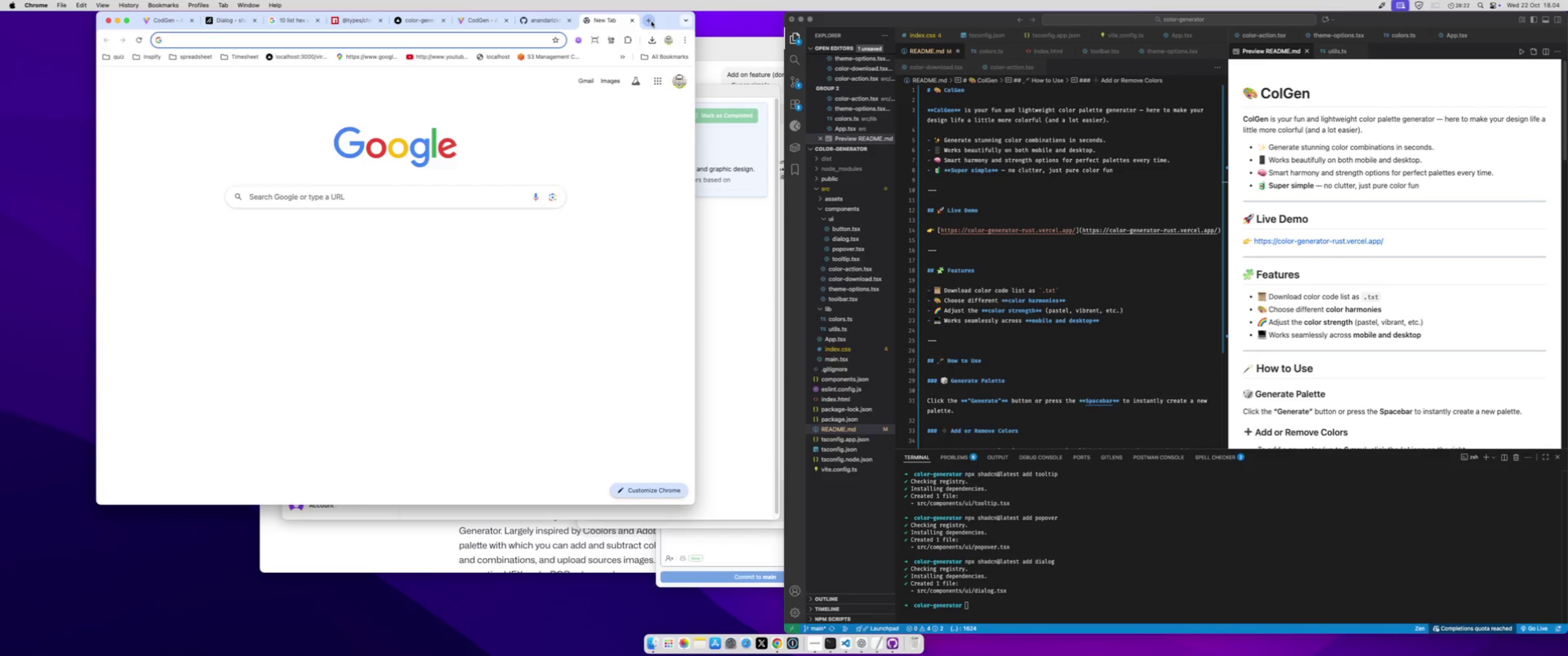 
type(googl)
 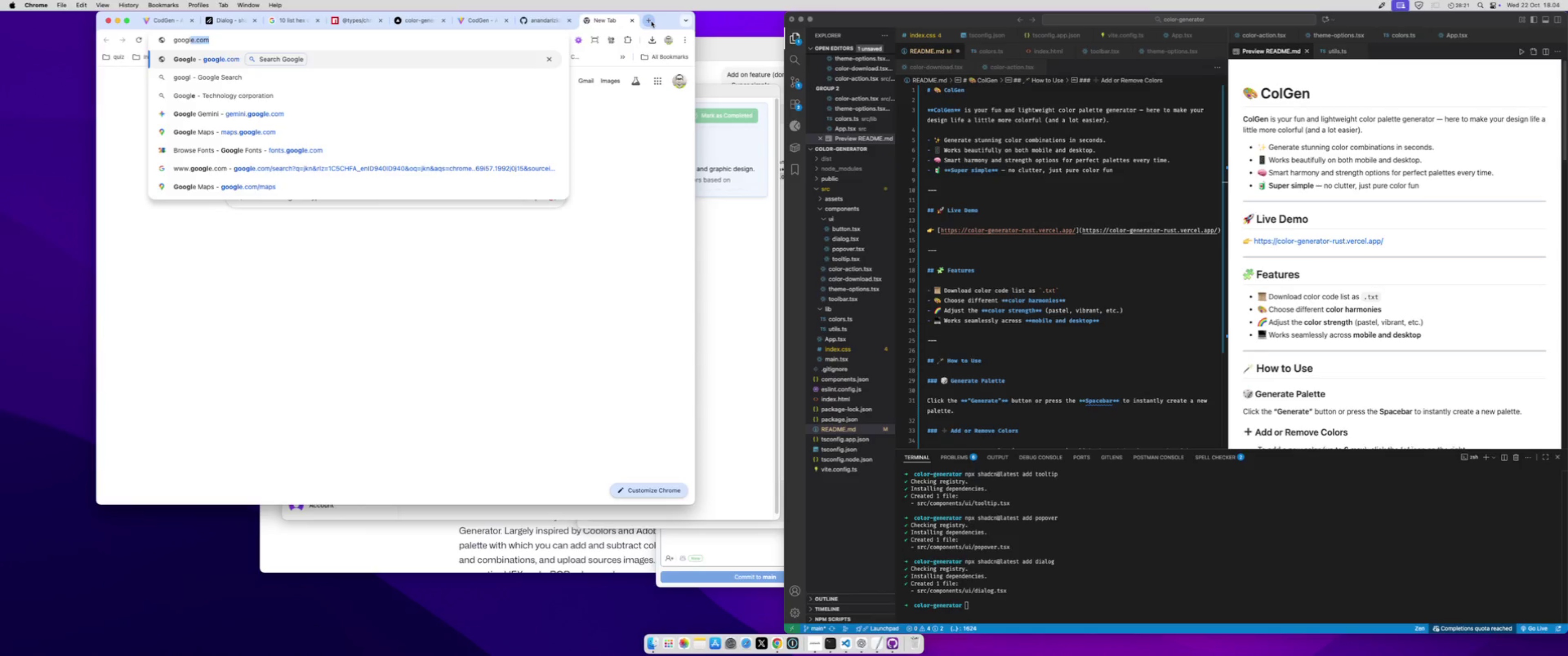 
key(Meta+CommandLeft)
 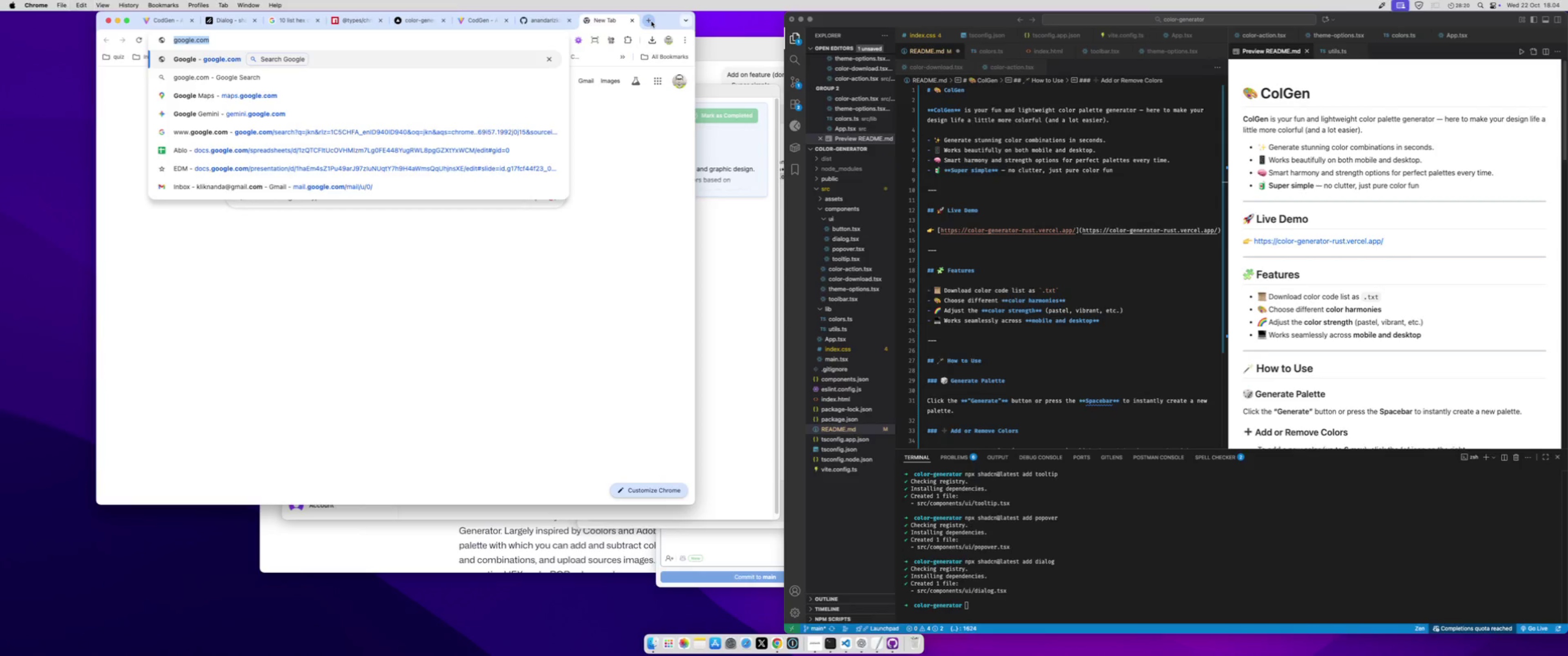 
key(Meta+A)
 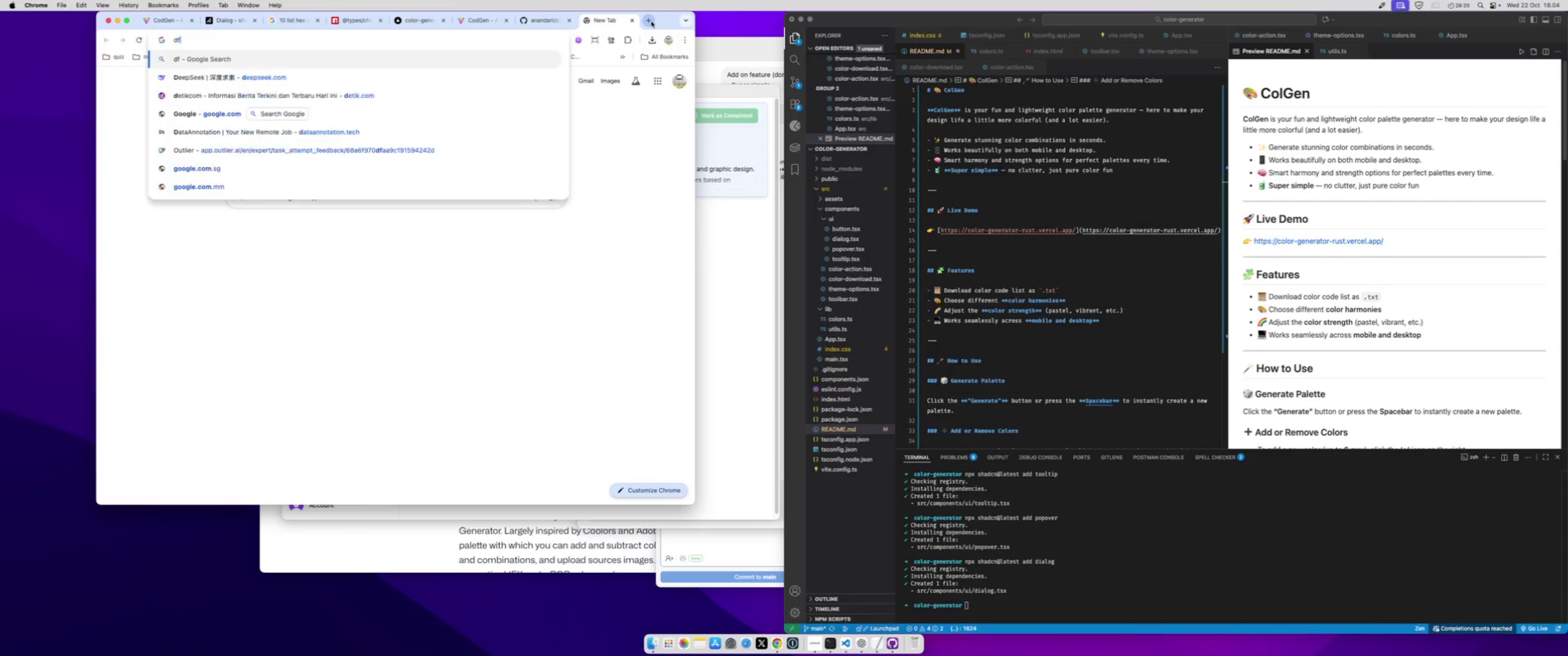 
type(dfont)
key(Backspace)
key(Backspace)
key(Backspace)
key(Backspace)
key(Backspace)
type(font )
key(Backspace)
type(.google.com)
 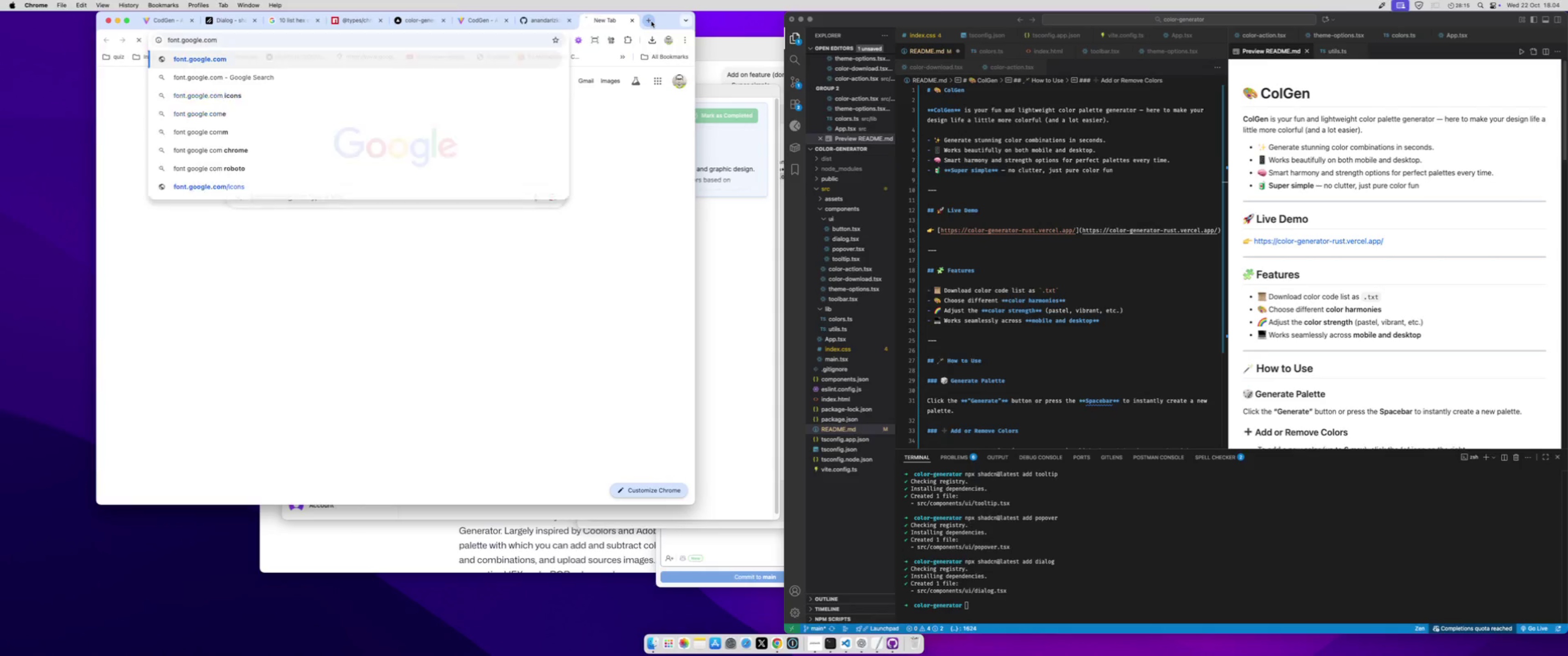 
key(Enter)
 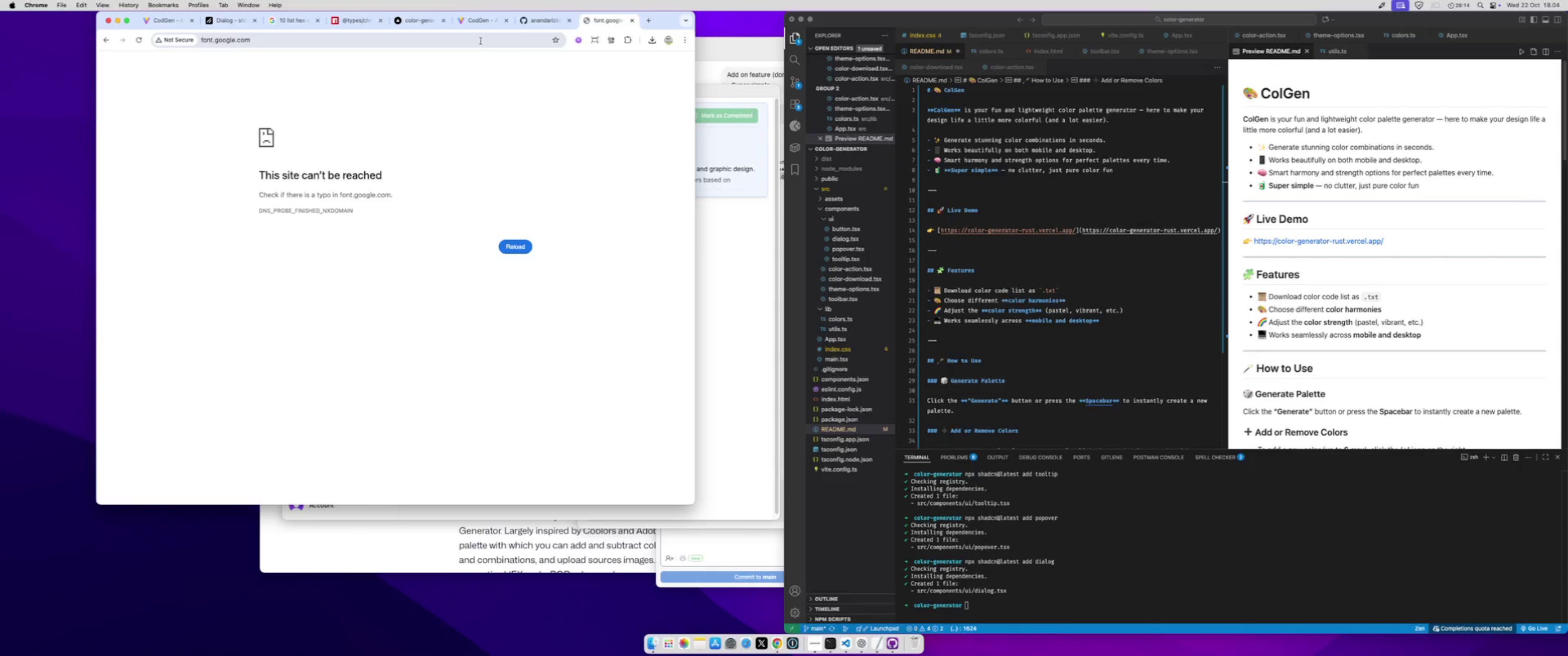 
left_click([479, 42])
 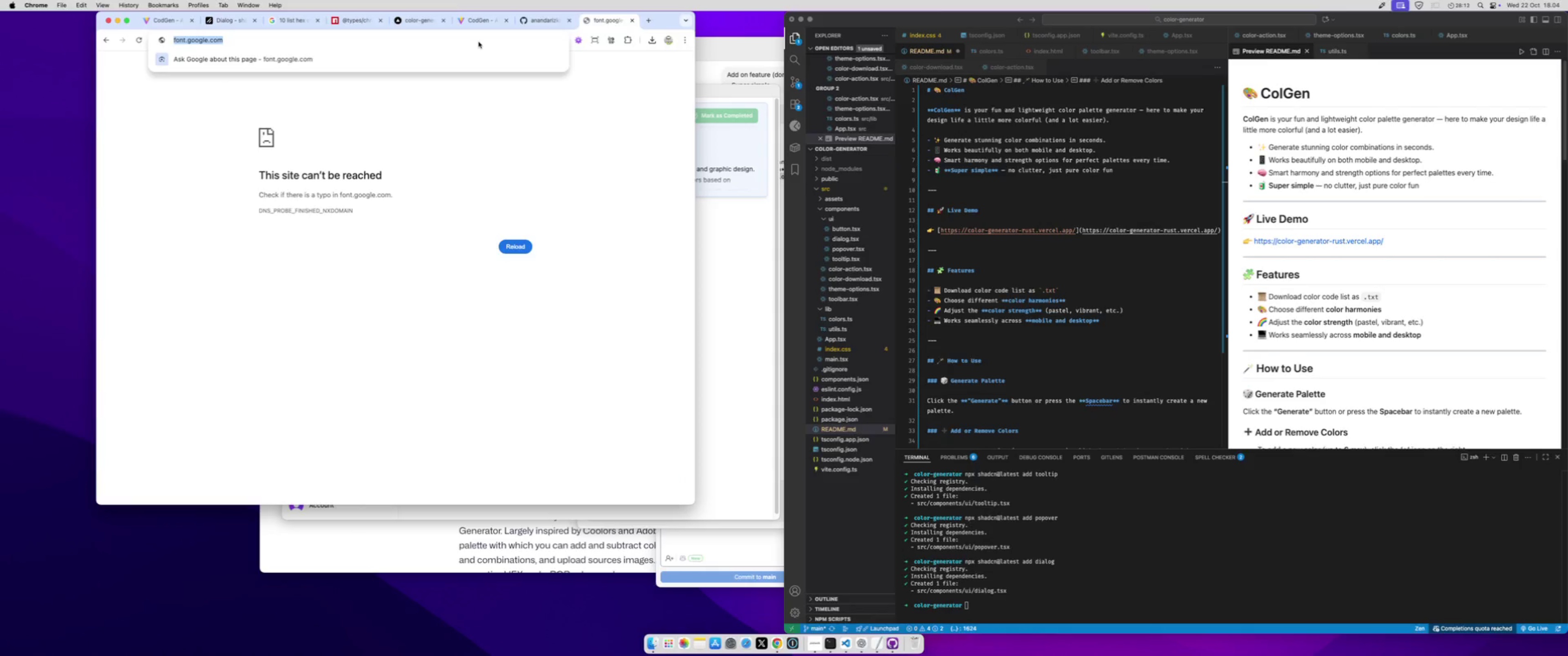 
type(google font)
 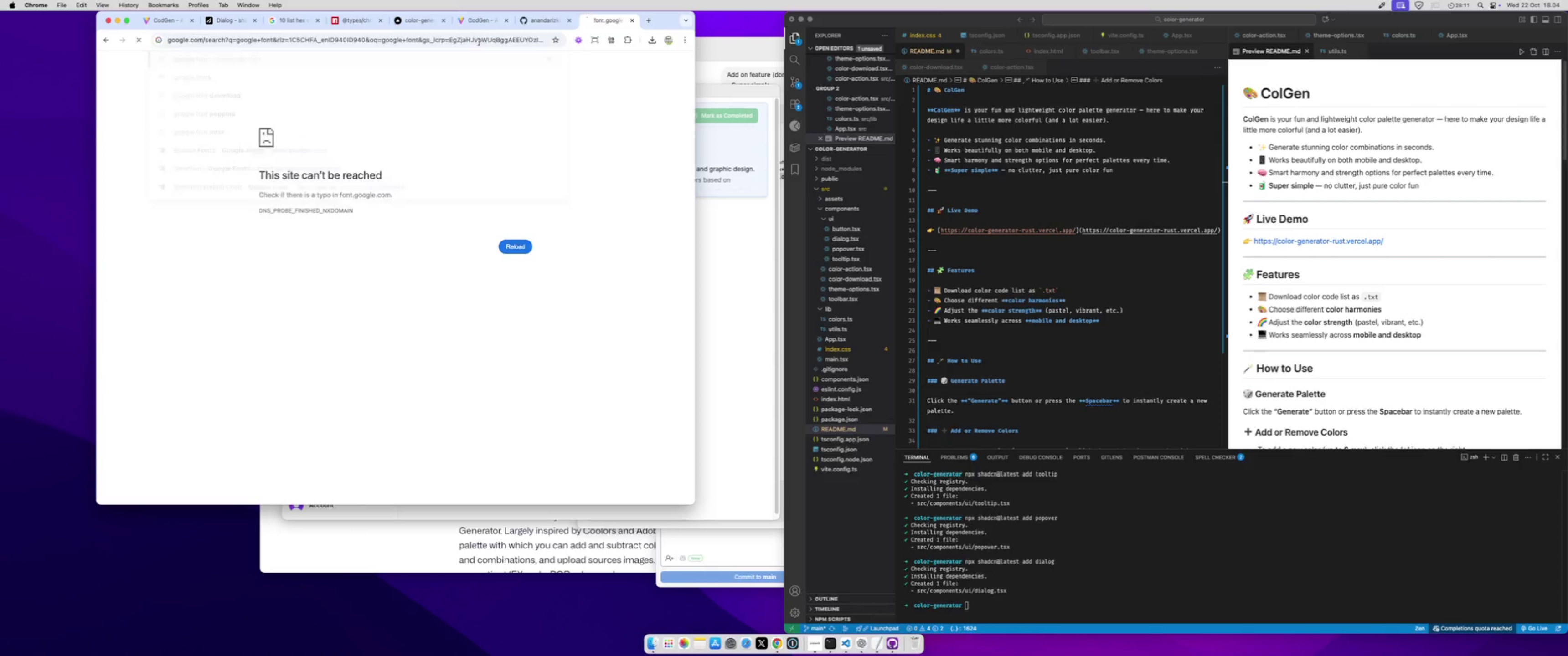 
key(Enter)
 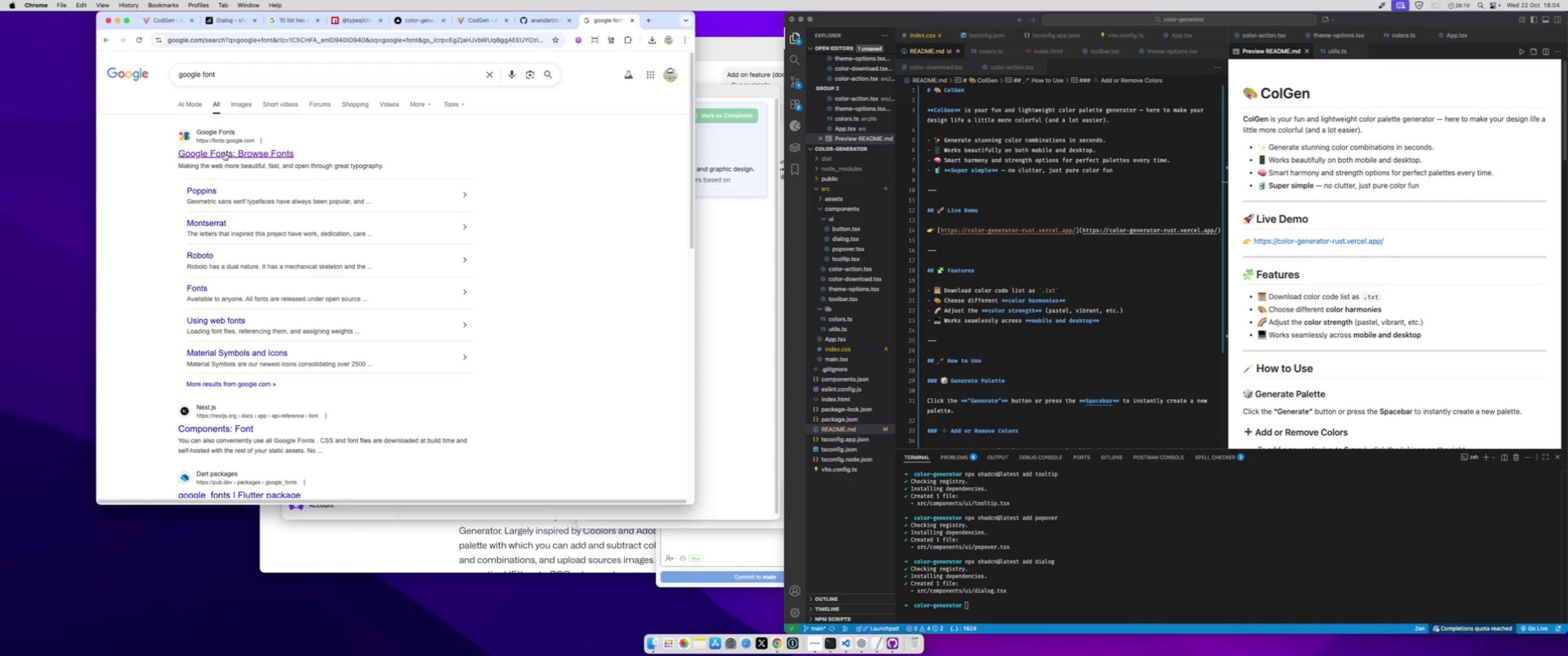 
left_click([224, 153])
 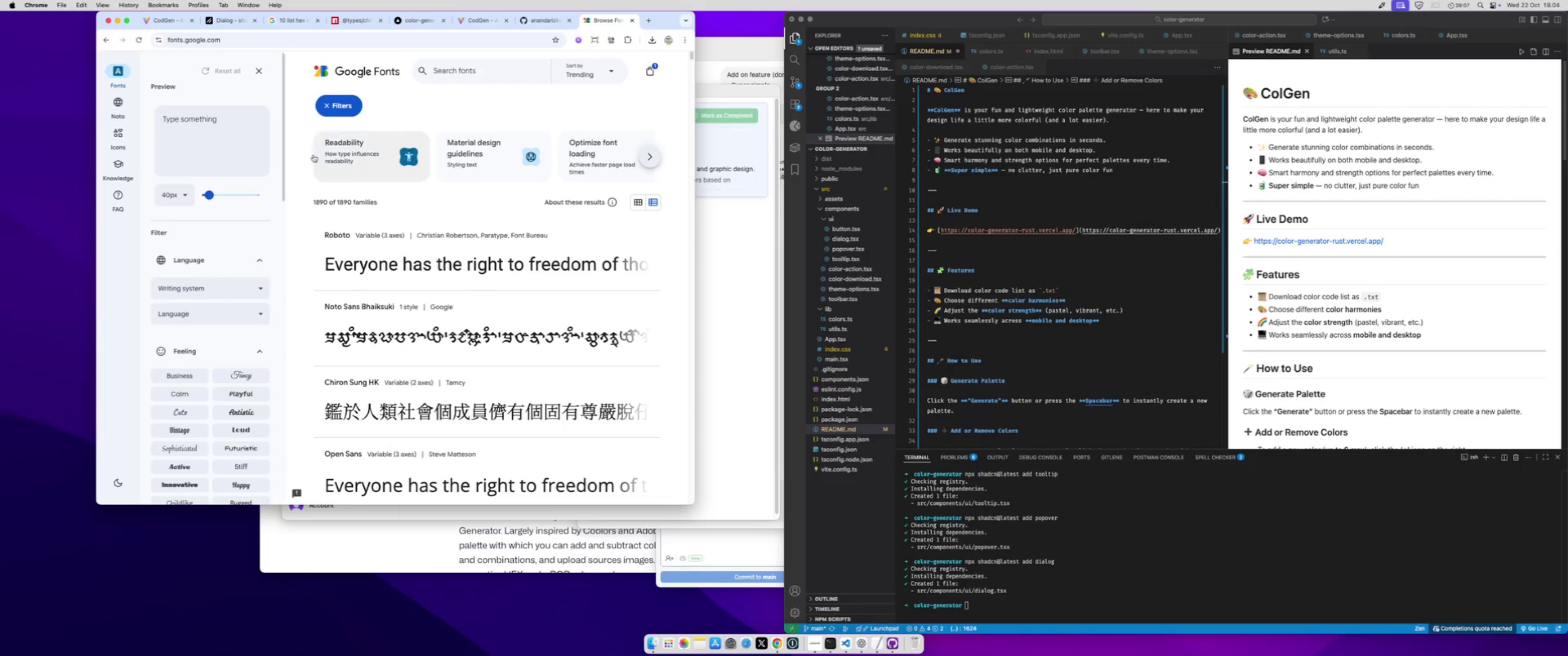 
scroll: coordinate [500, 325], scroll_direction: down, amount: 53.0
 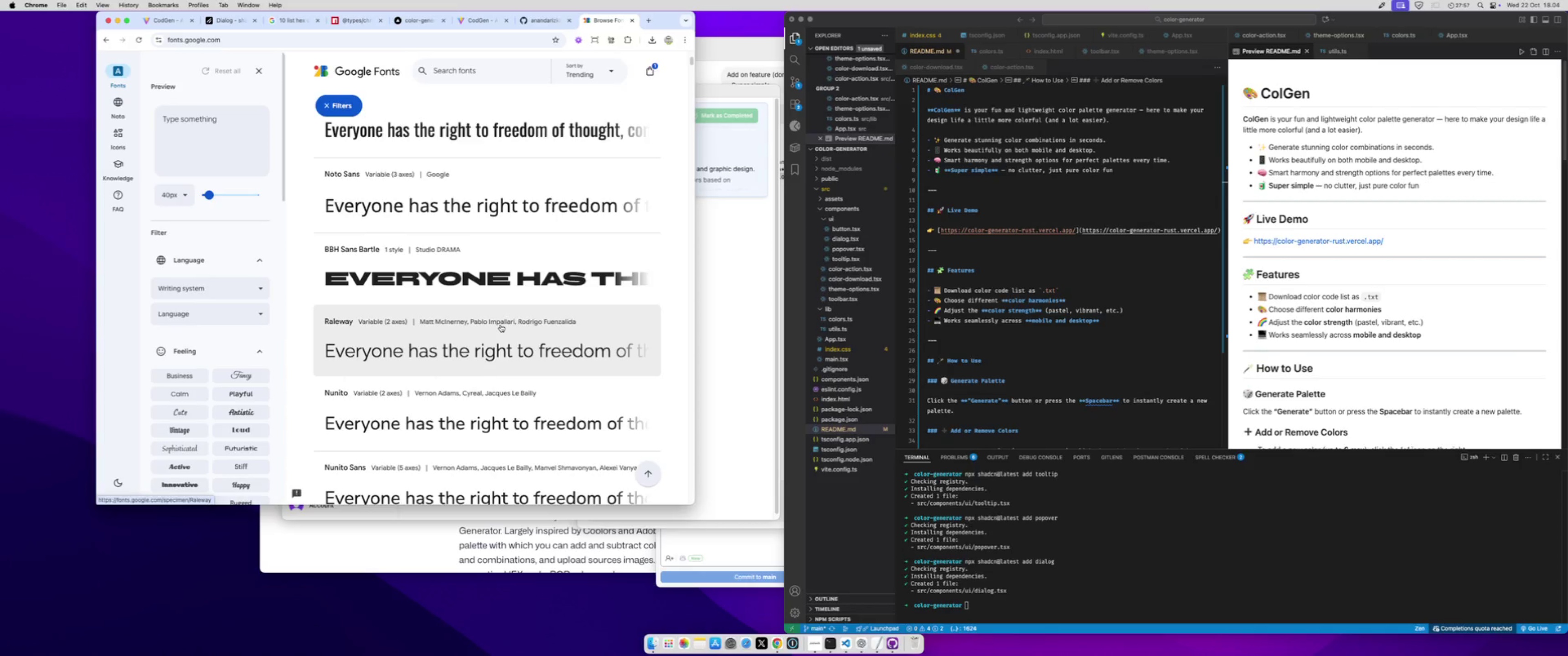 
scroll: coordinate [500, 325], scroll_direction: up, amount: 4.0
 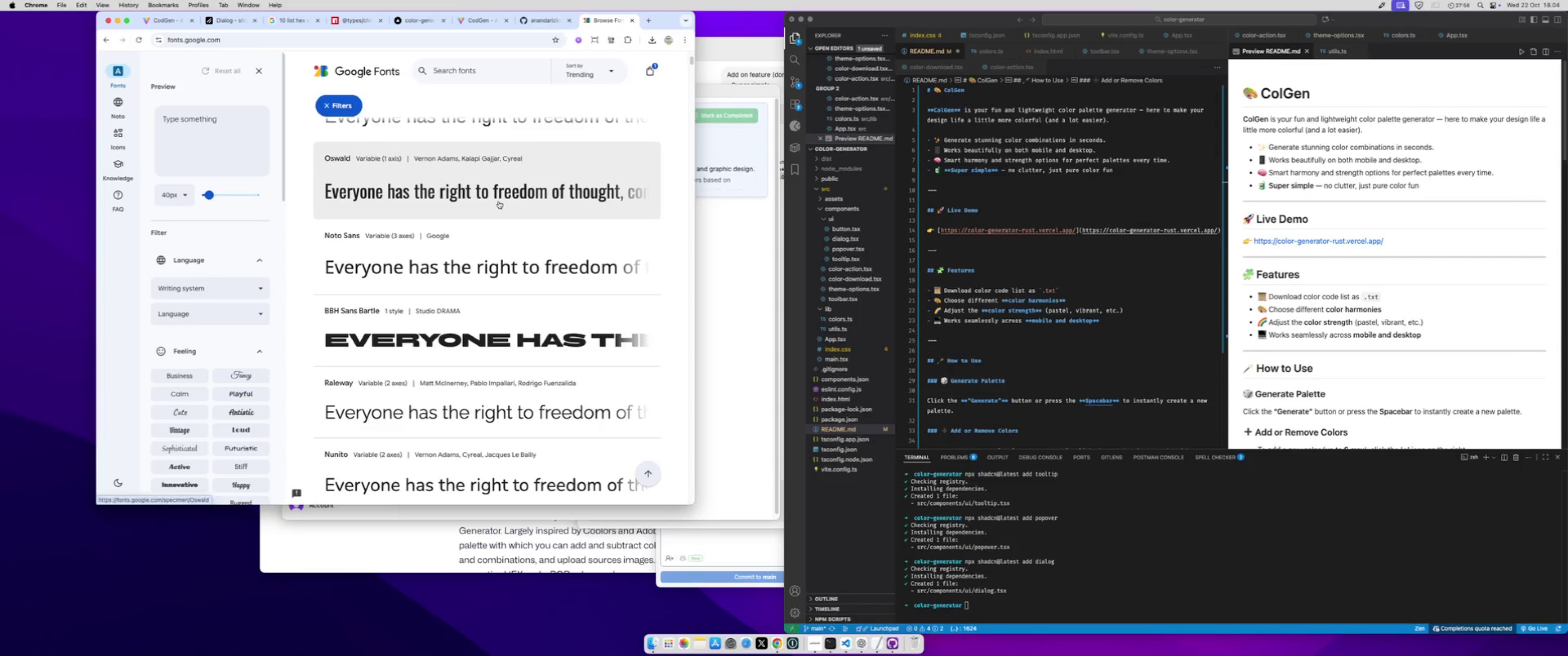 
left_click([499, 201])
 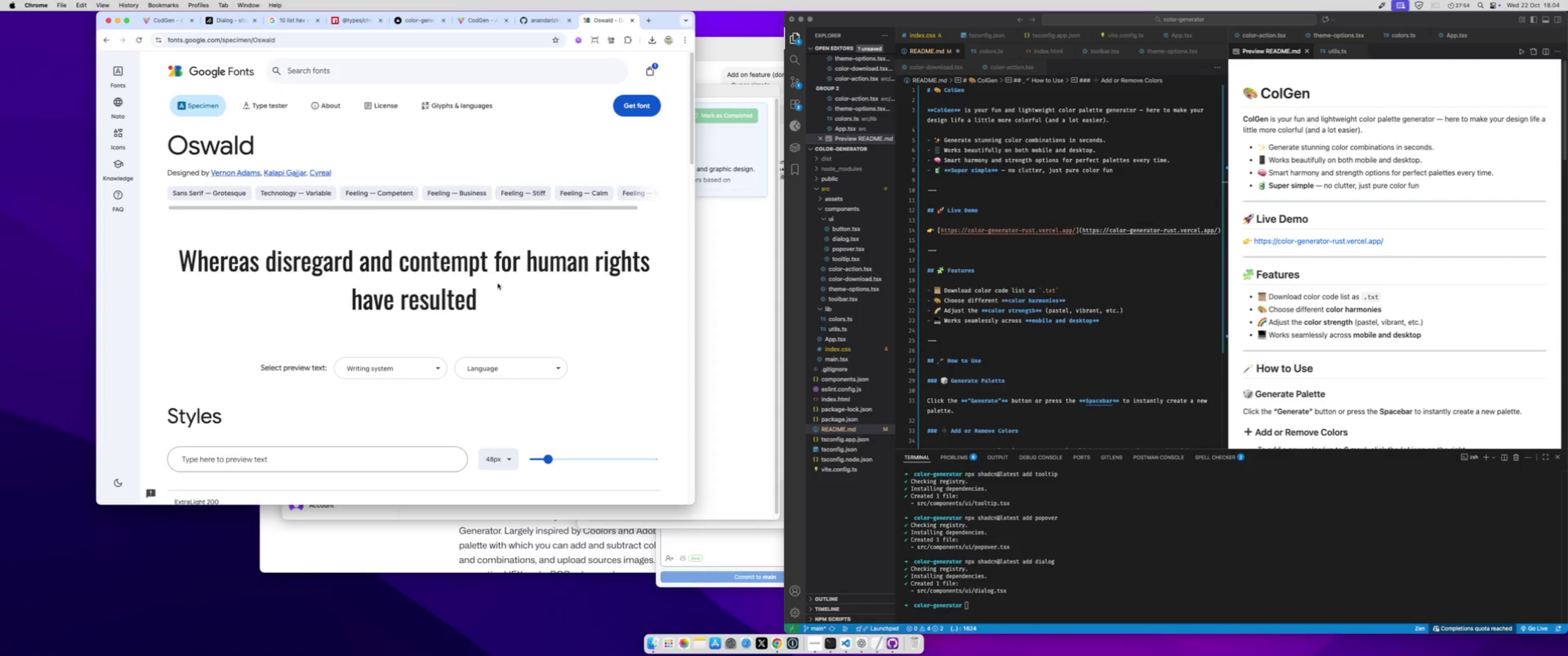 
scroll: coordinate [497, 298], scroll_direction: down, amount: 31.0
 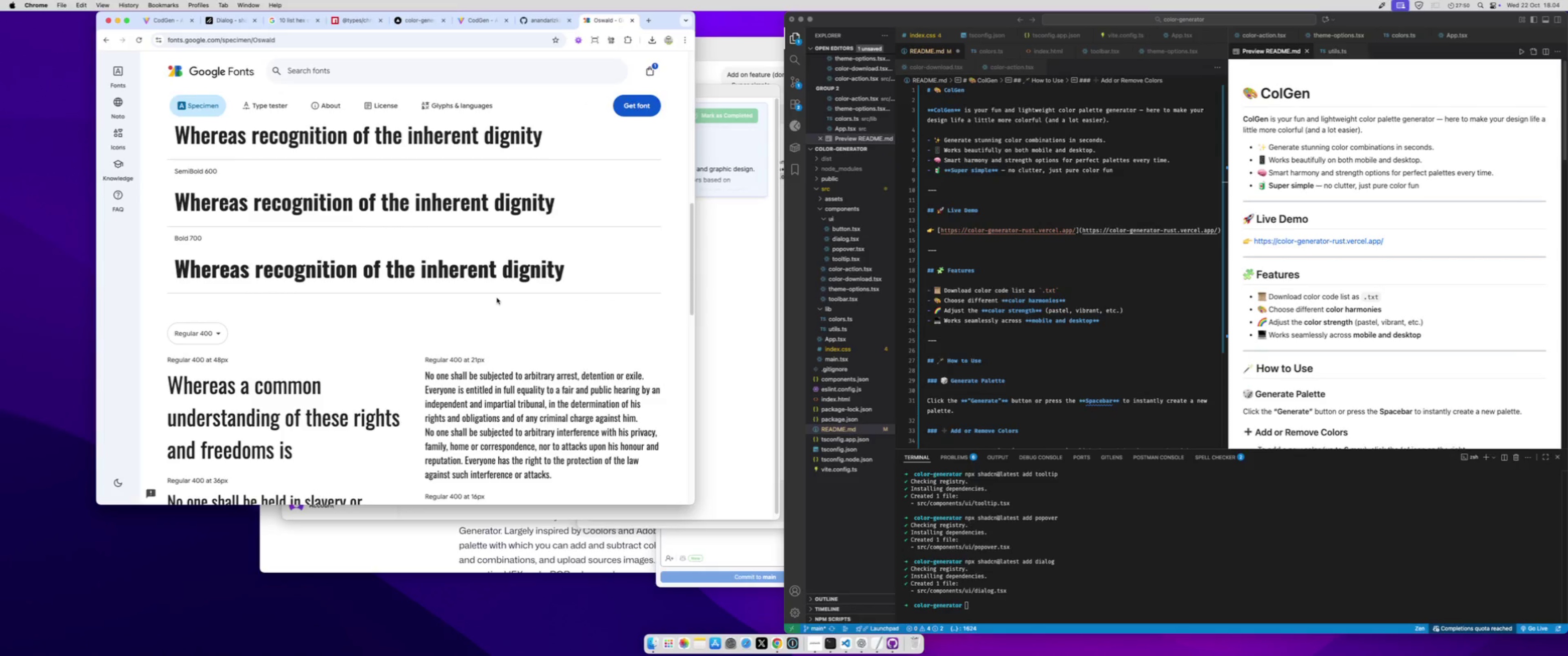 
scroll: coordinate [497, 298], scroll_direction: up, amount: 4.0
 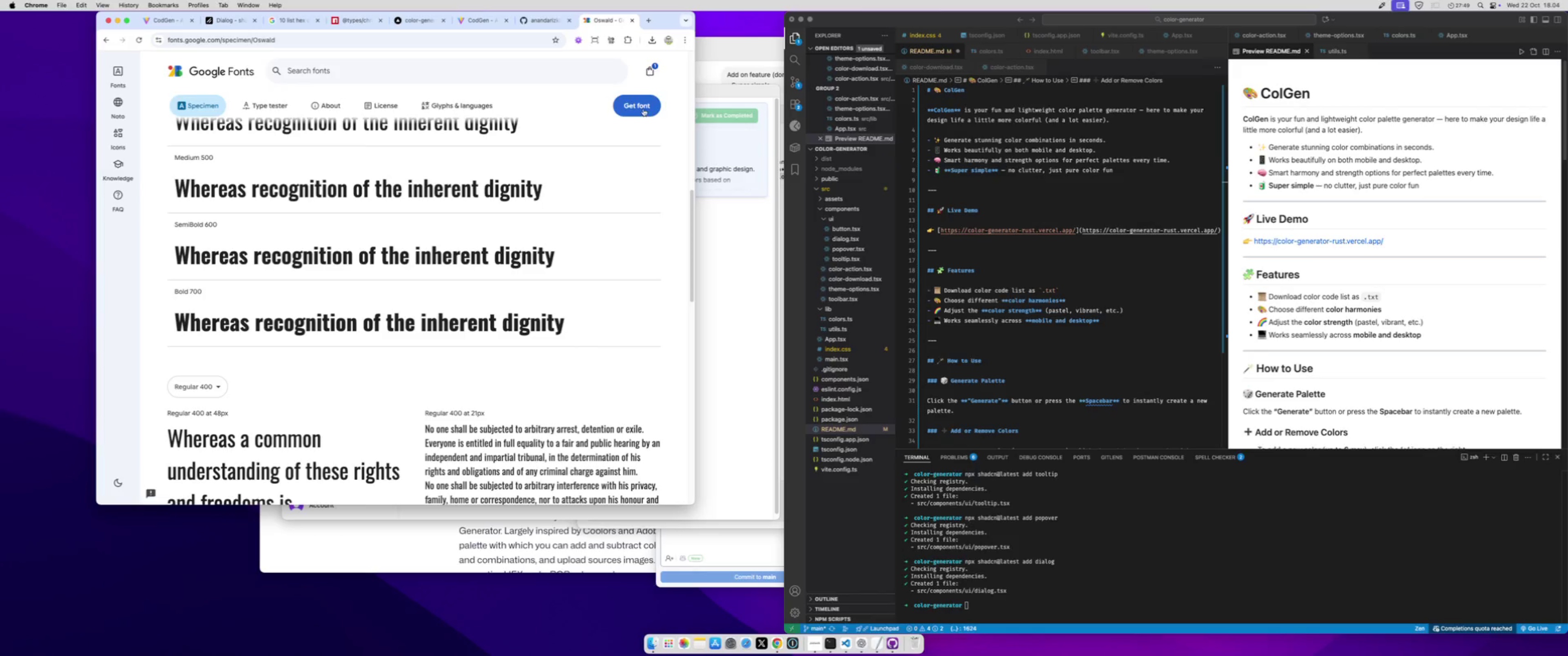 
left_click([644, 107])
 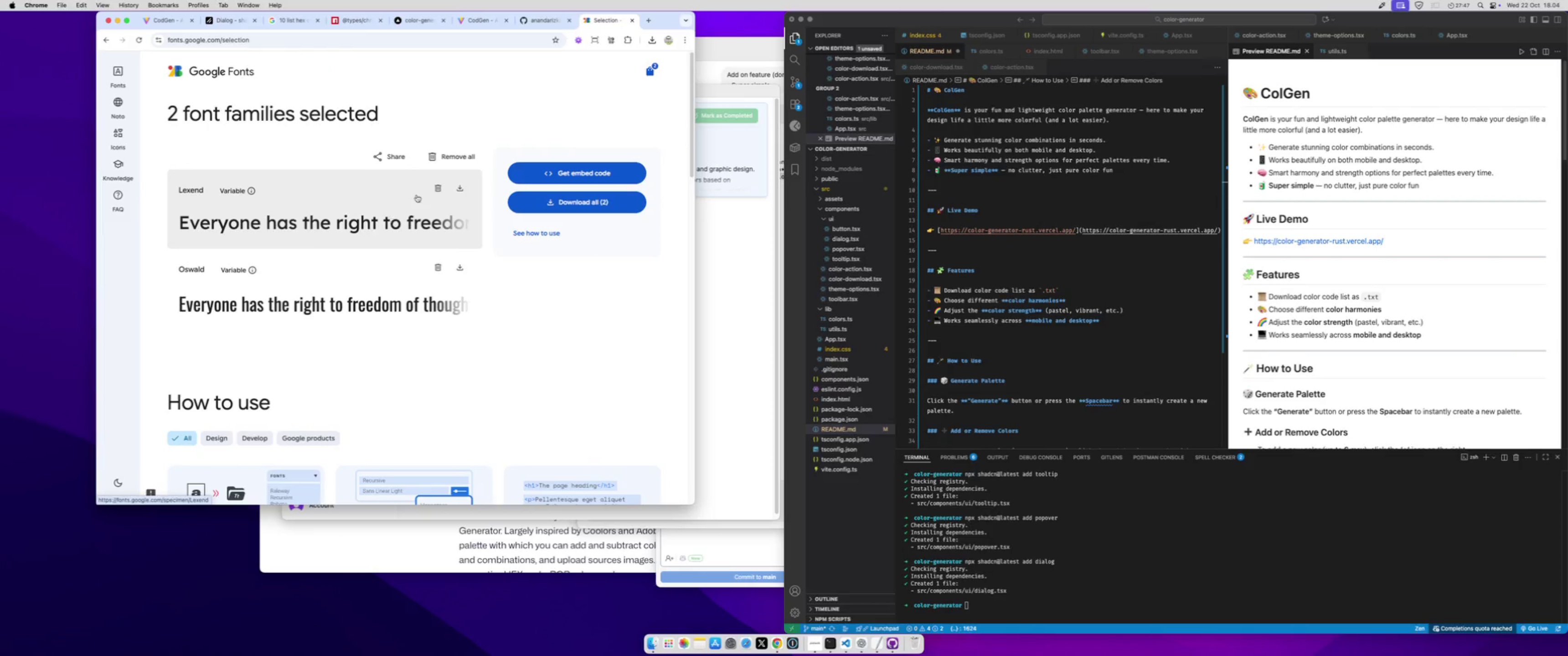 
left_click([439, 185])
 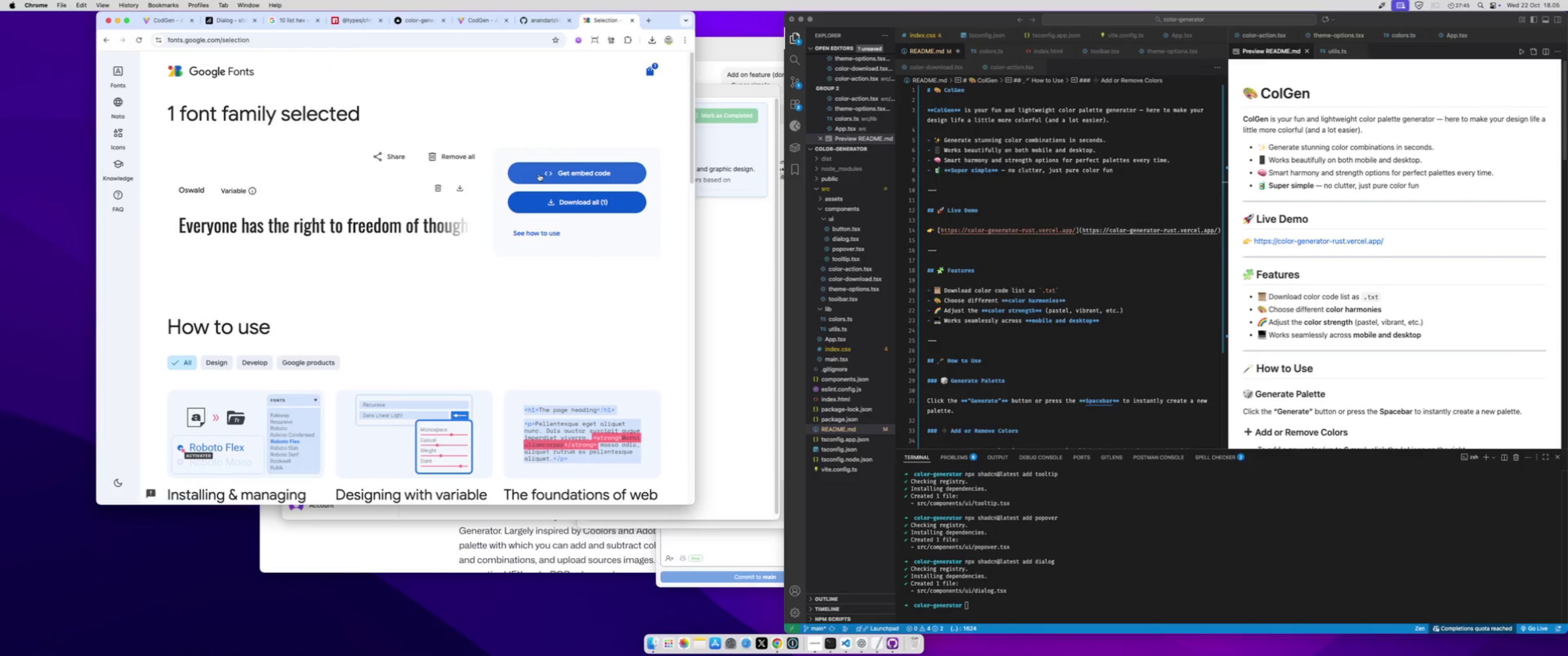 
left_click([539, 174])
 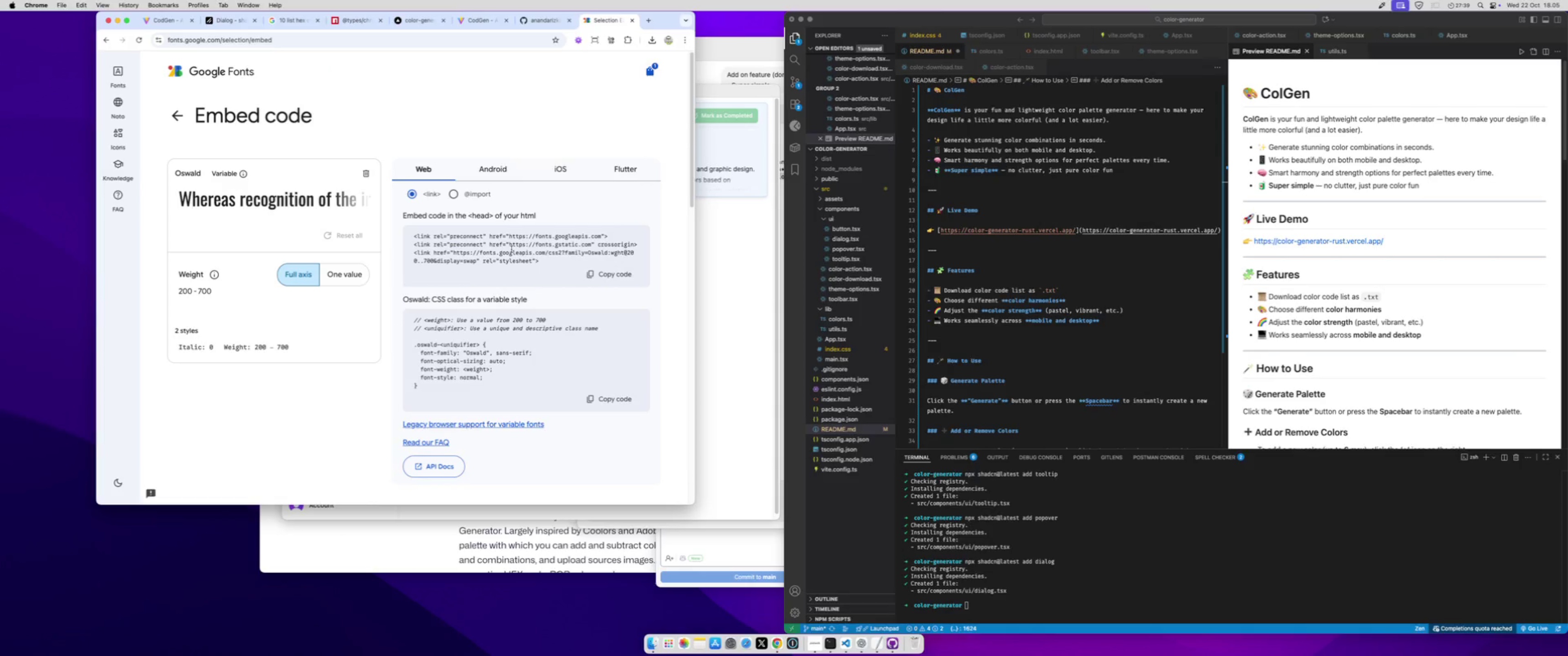 
wait(7.21)
 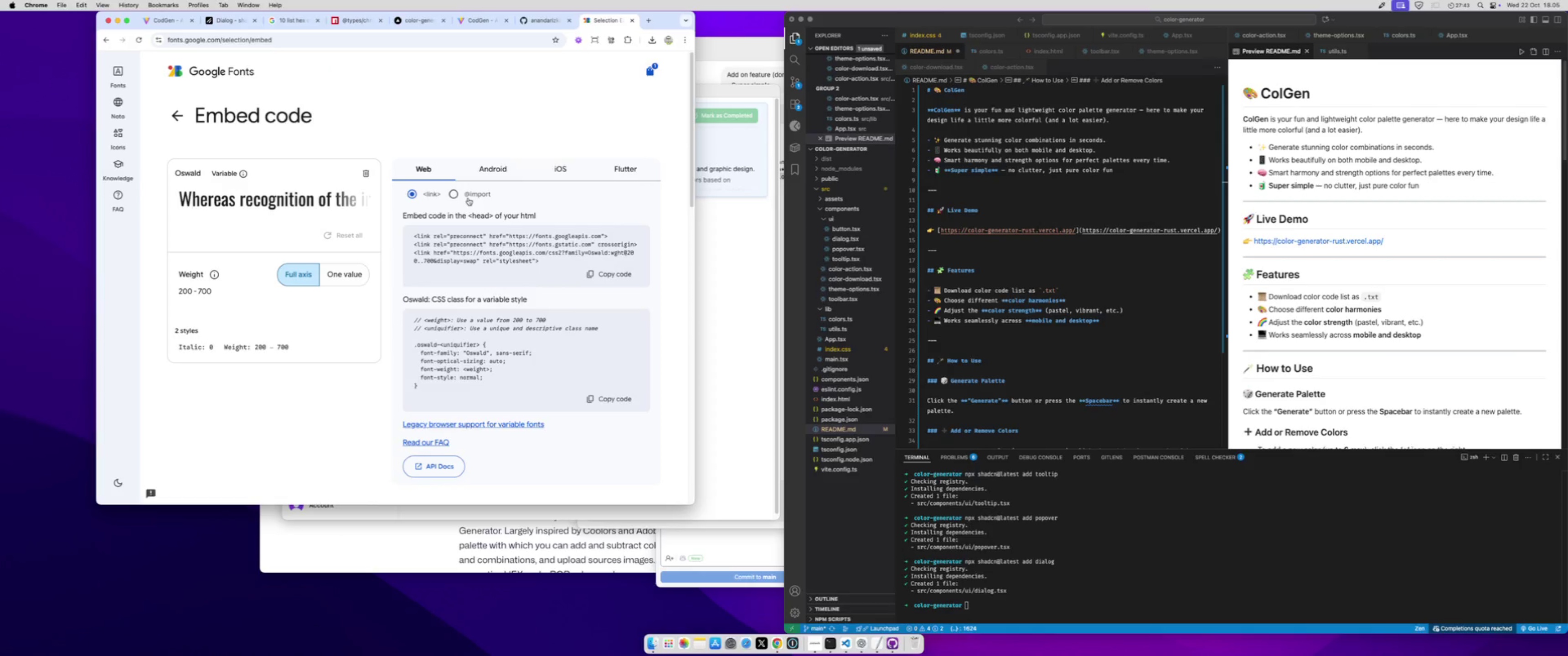 
left_click_drag(start_coordinate=[544, 261], to_coordinate=[407, 234])
 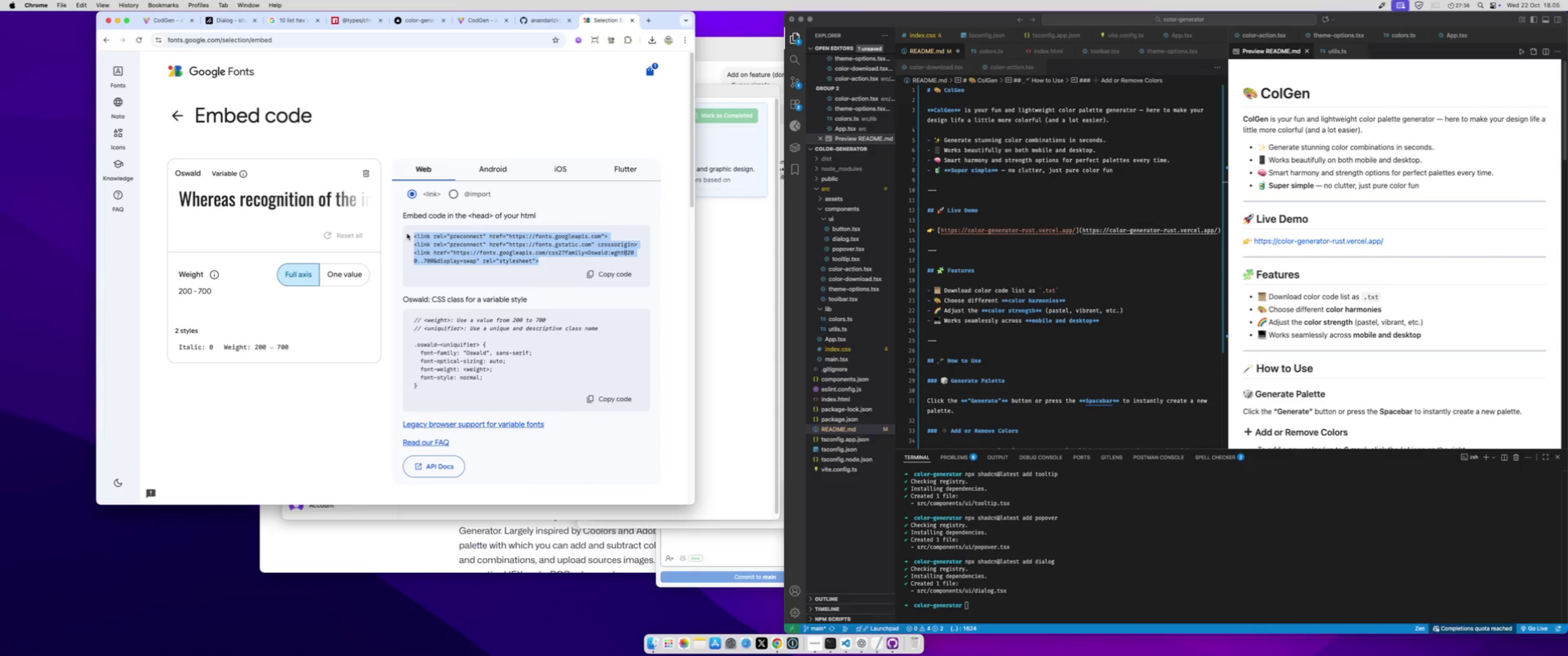 
key(Meta+C)
 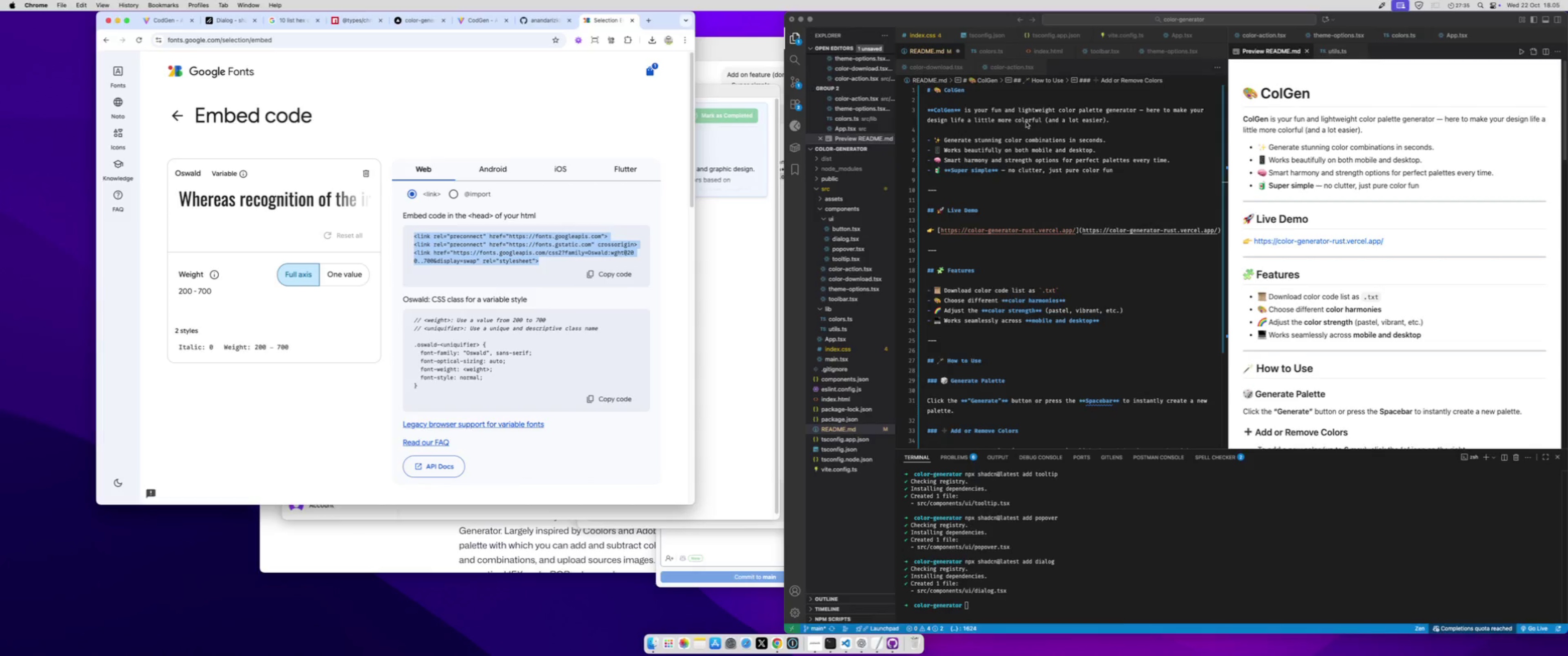 
left_click([1026, 122])
 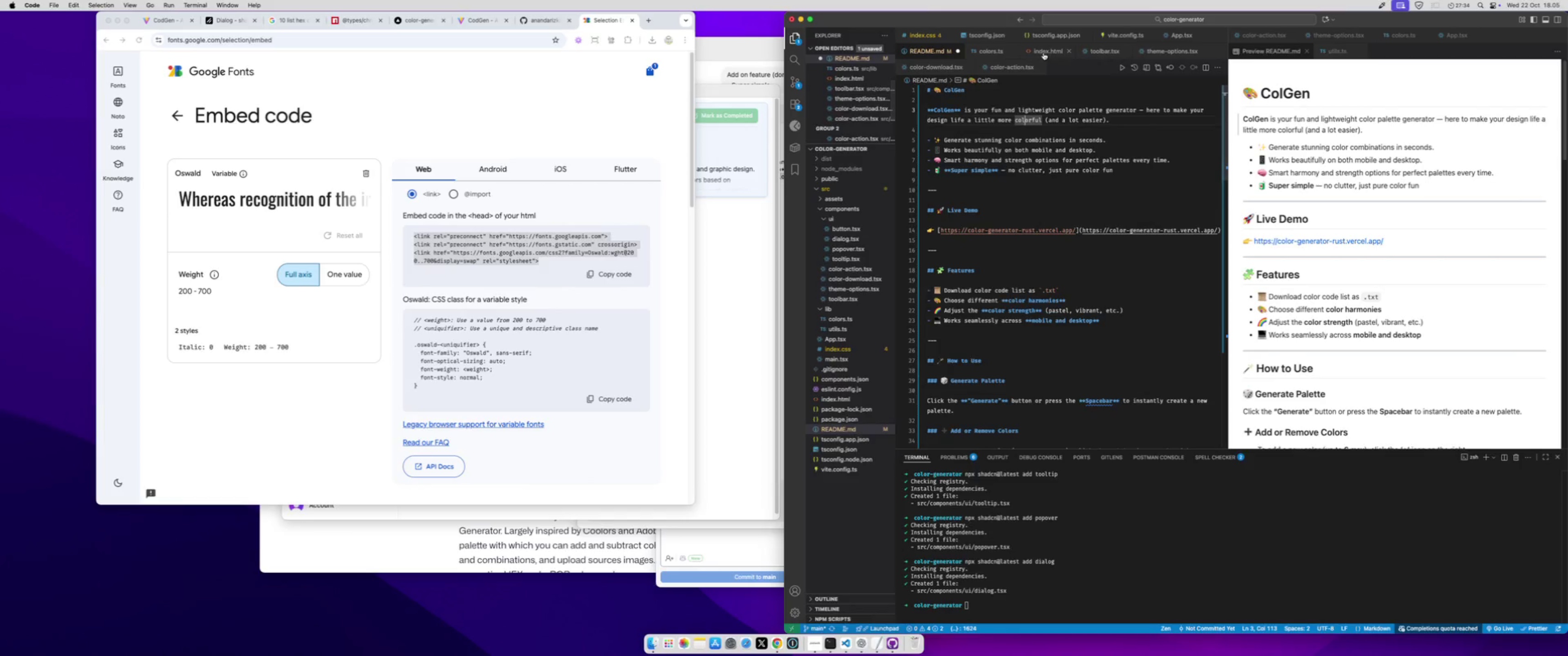 
left_click([1043, 53])
 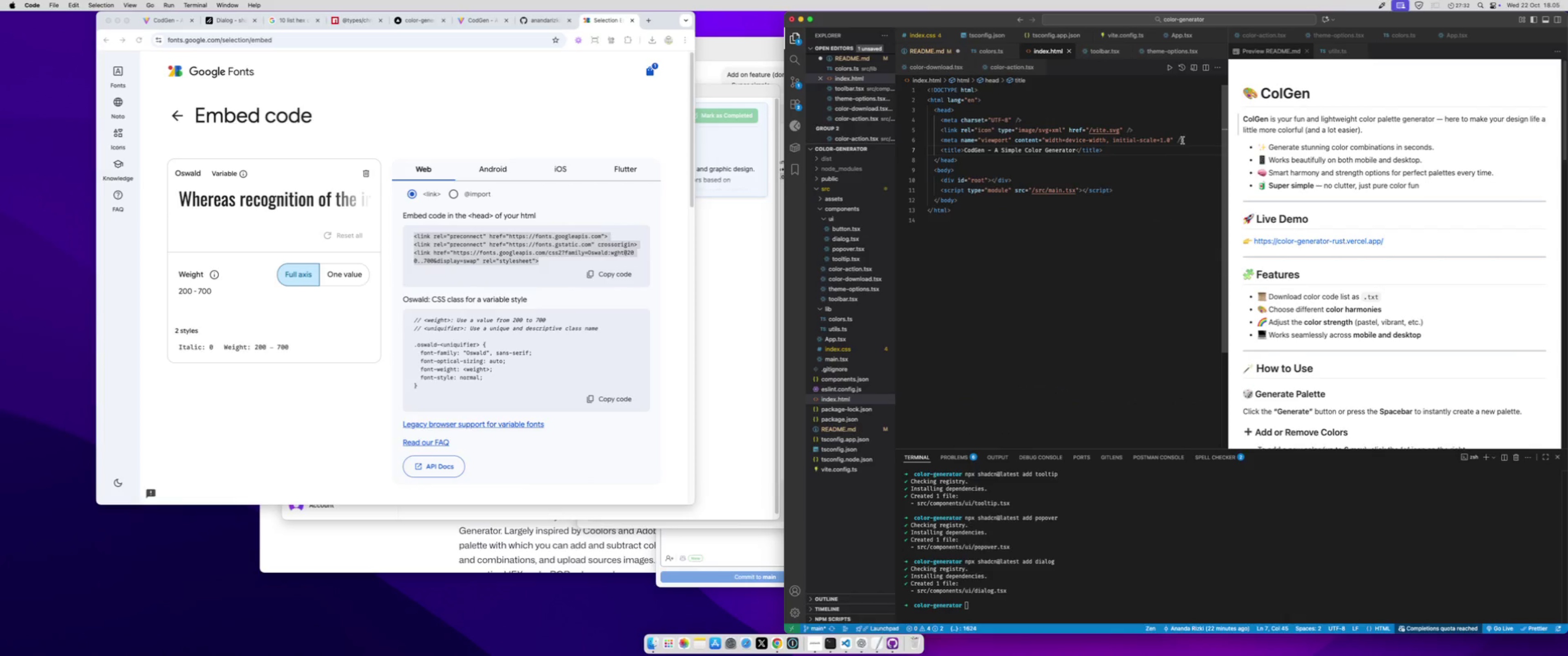 
left_click([1193, 138])
 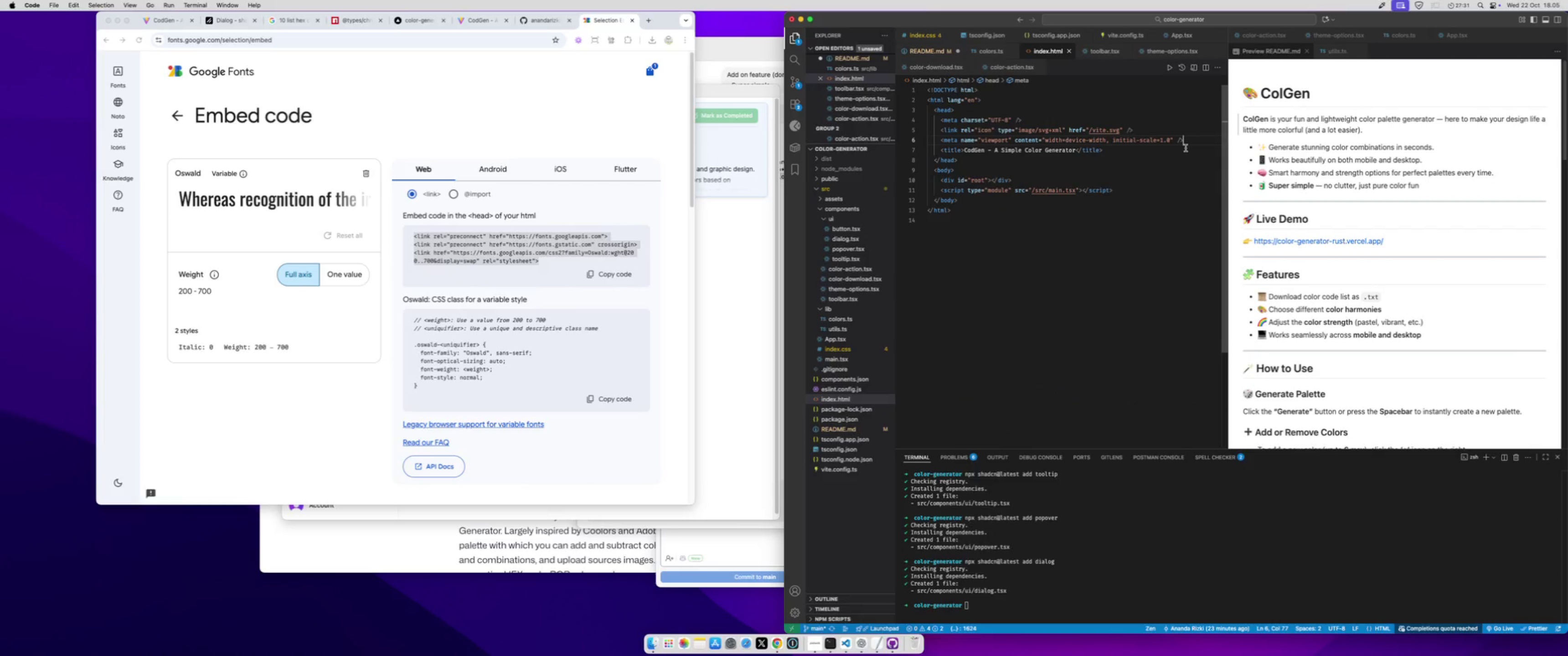 
left_click([1186, 148])
 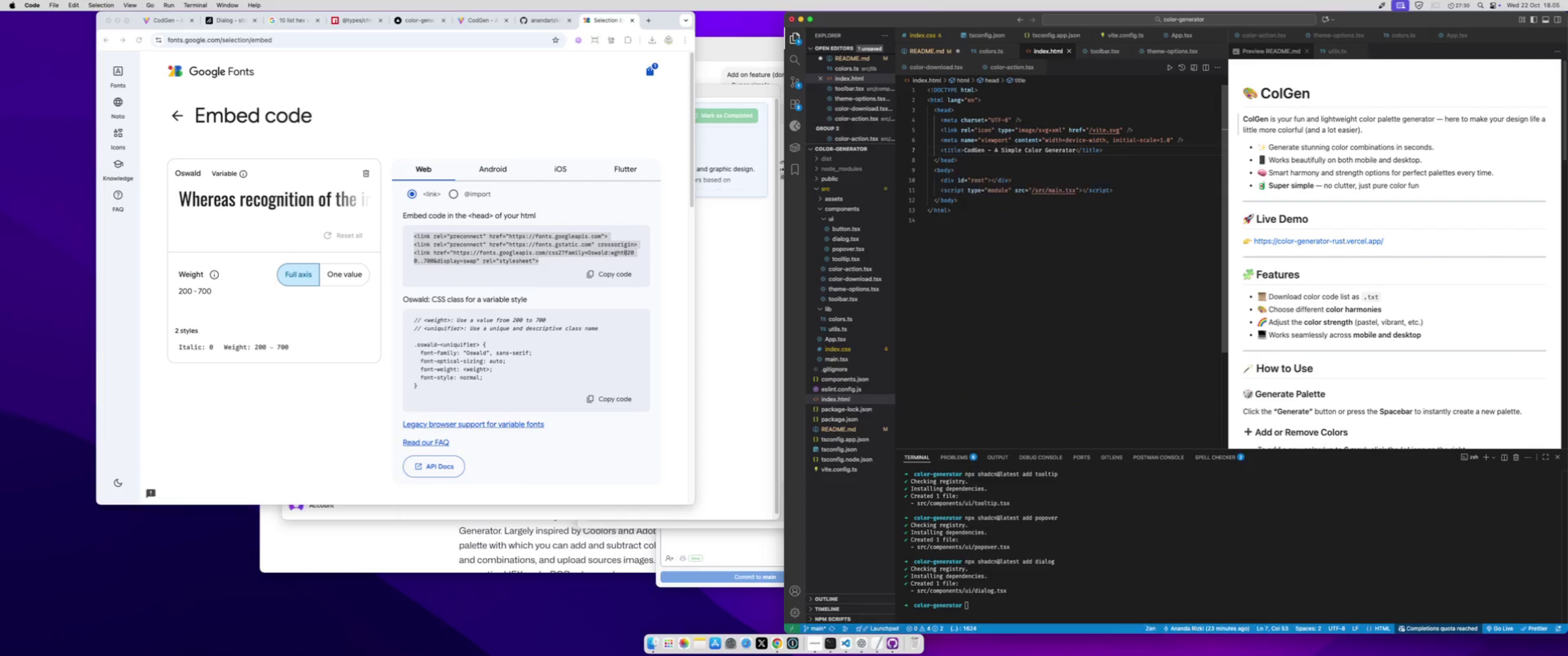 
key(Enter)
 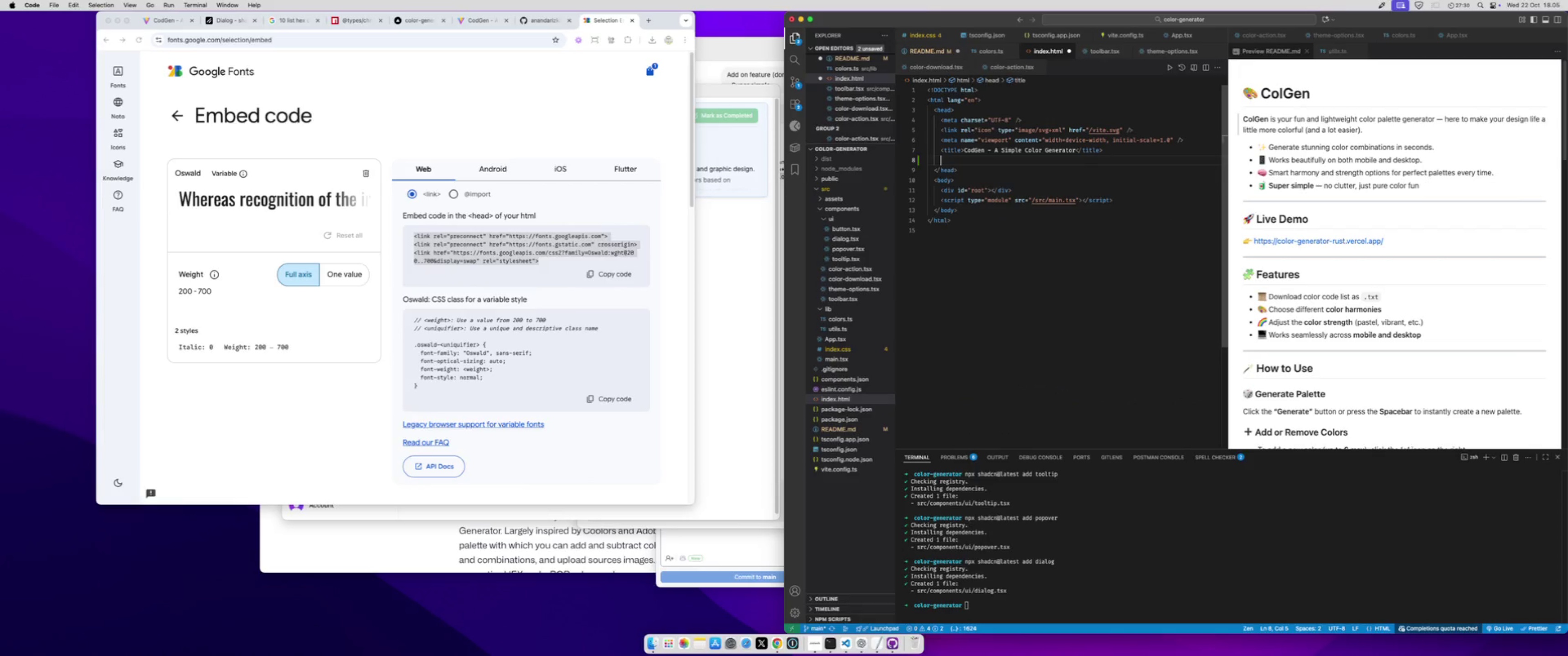 
key(Meta+CommandLeft)
 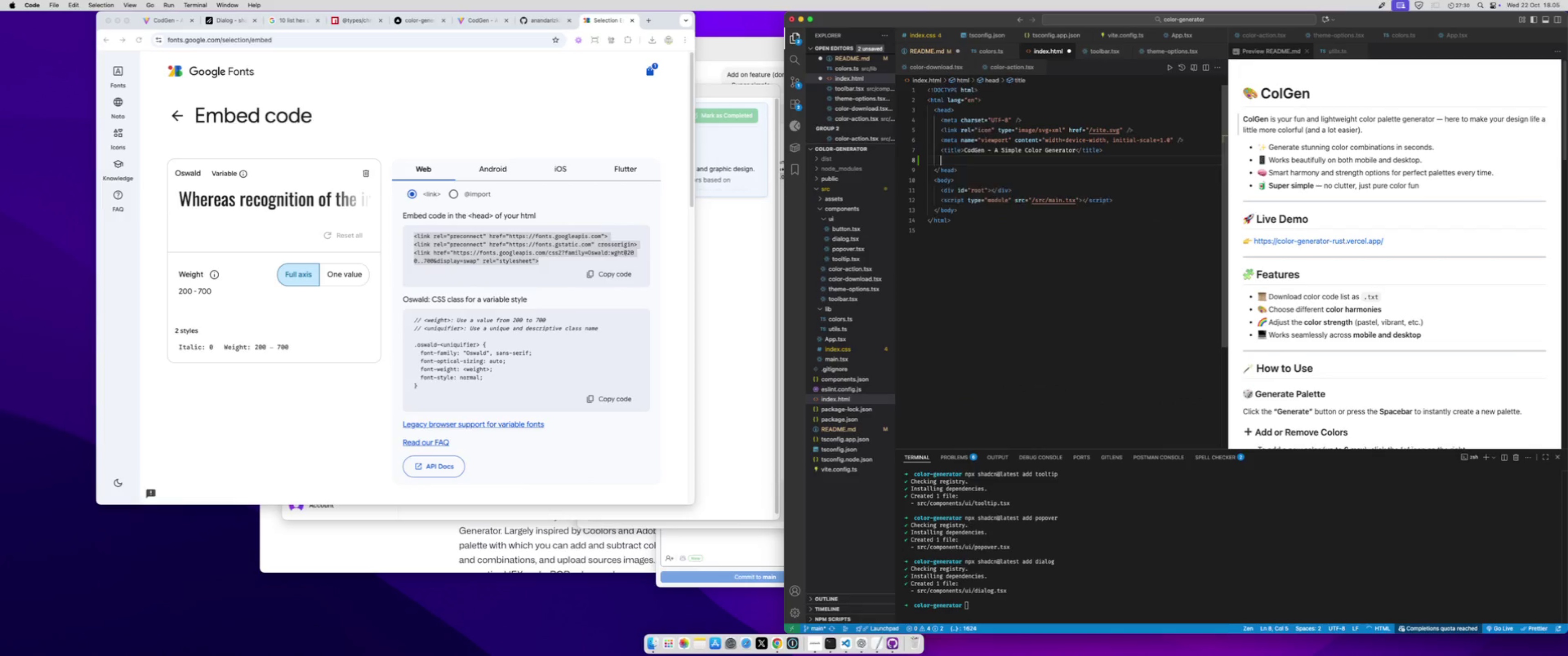 
key(Meta+V)
 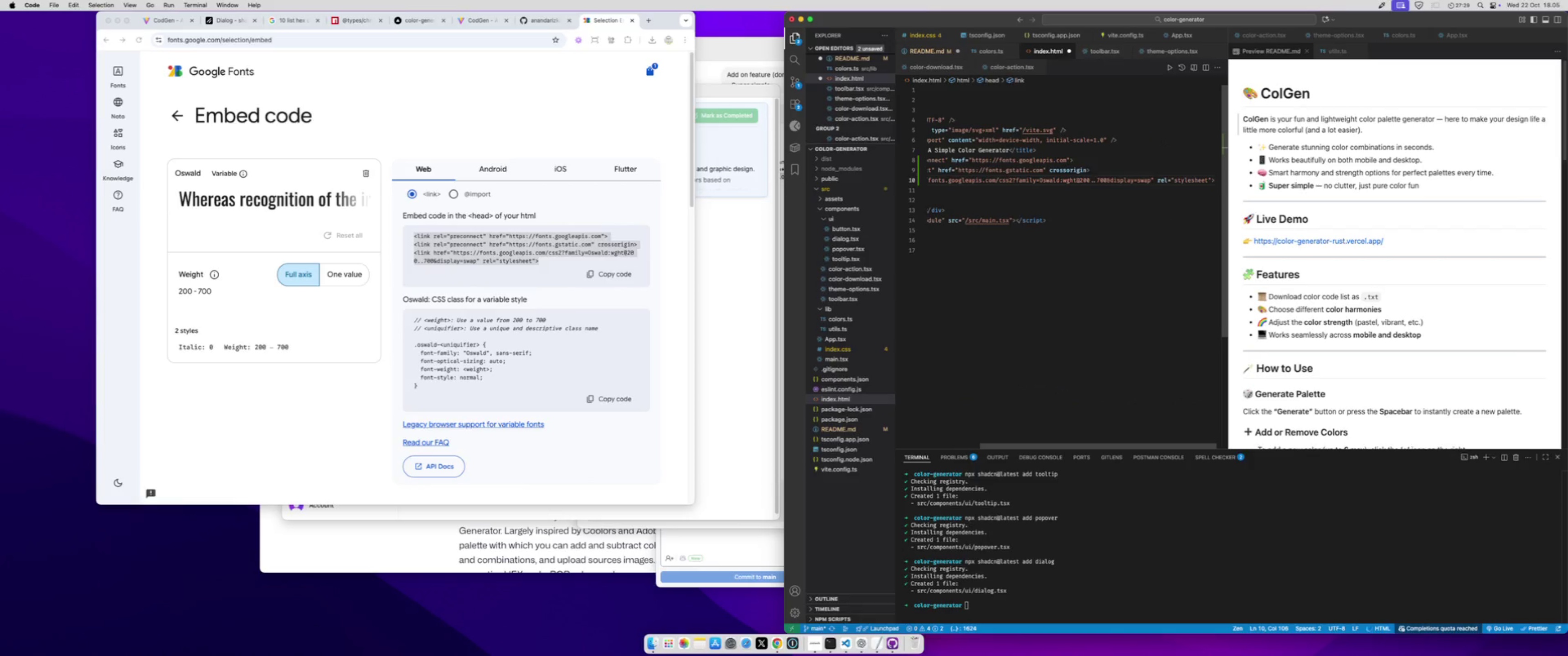 
key(Meta+S)
 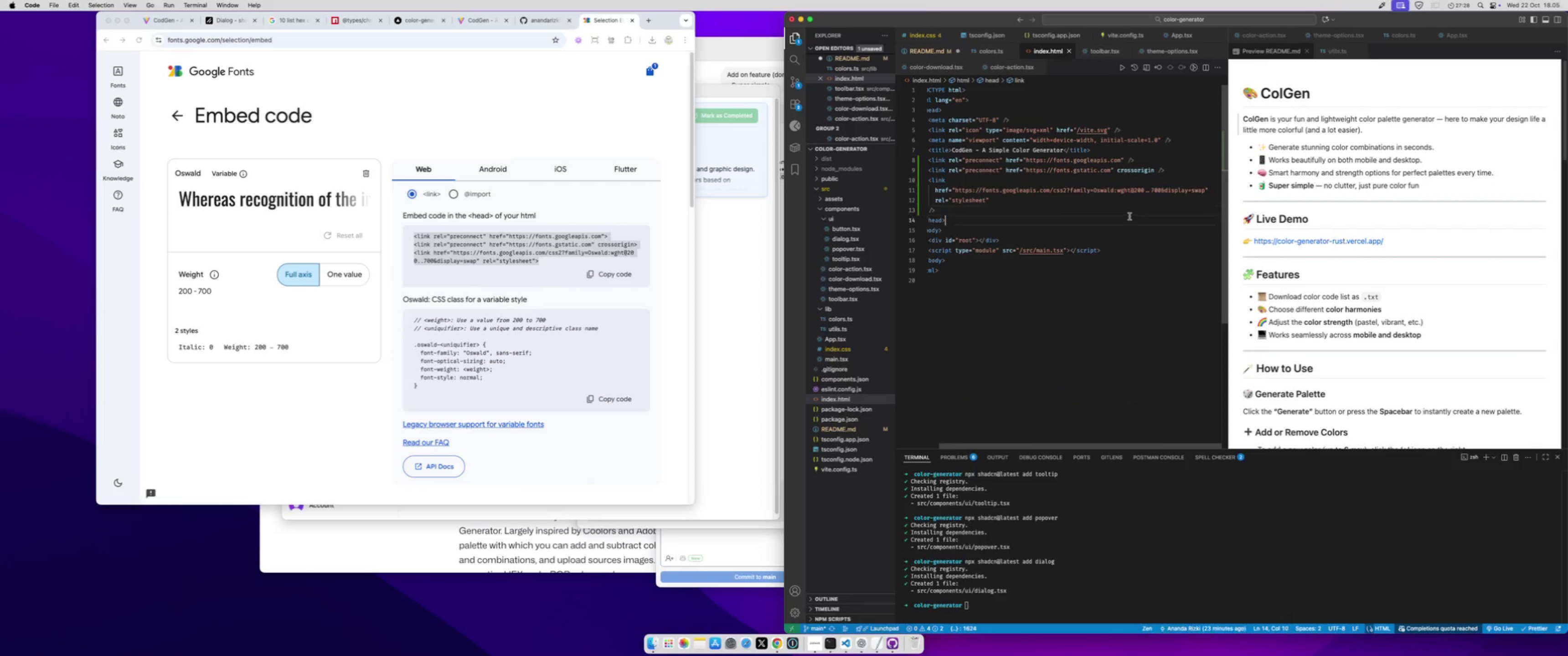 
left_click([1130, 216])
 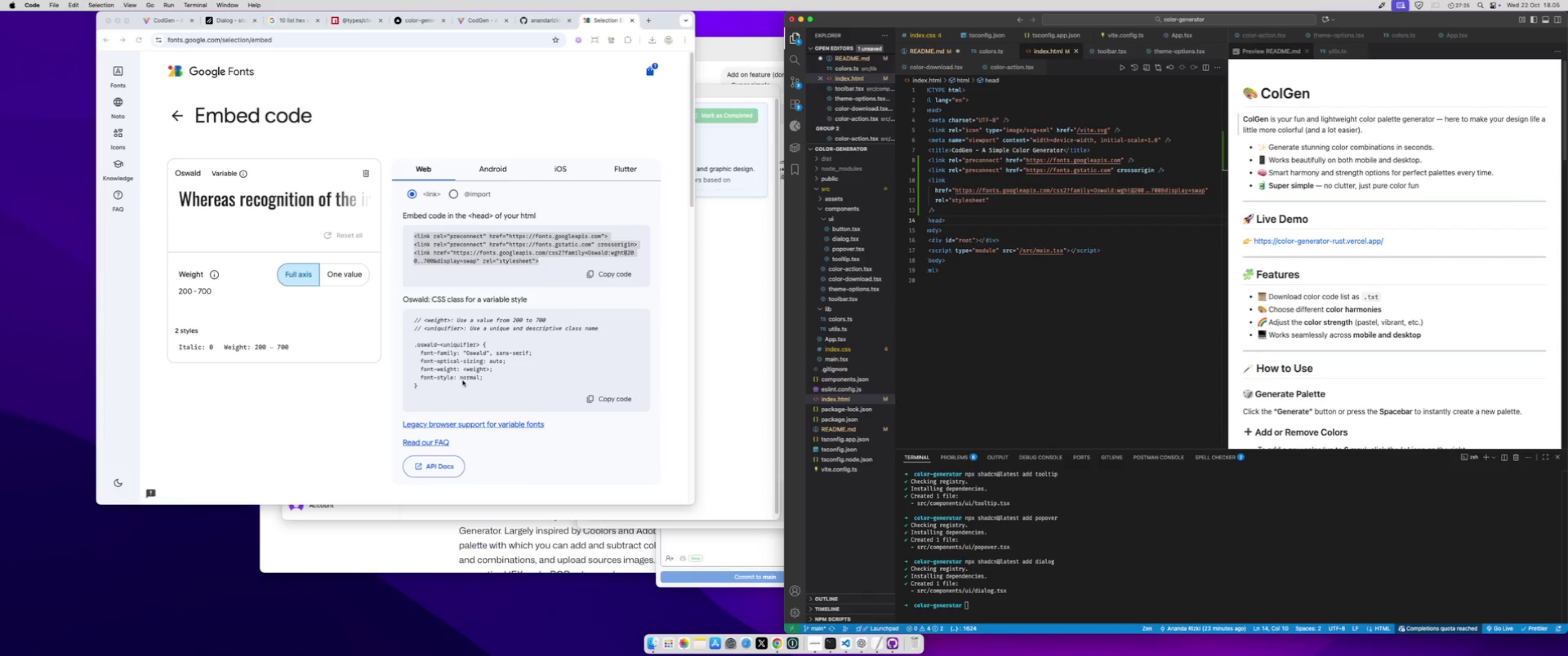 
left_click_drag(start_coordinate=[429, 384], to_coordinate=[415, 357])
 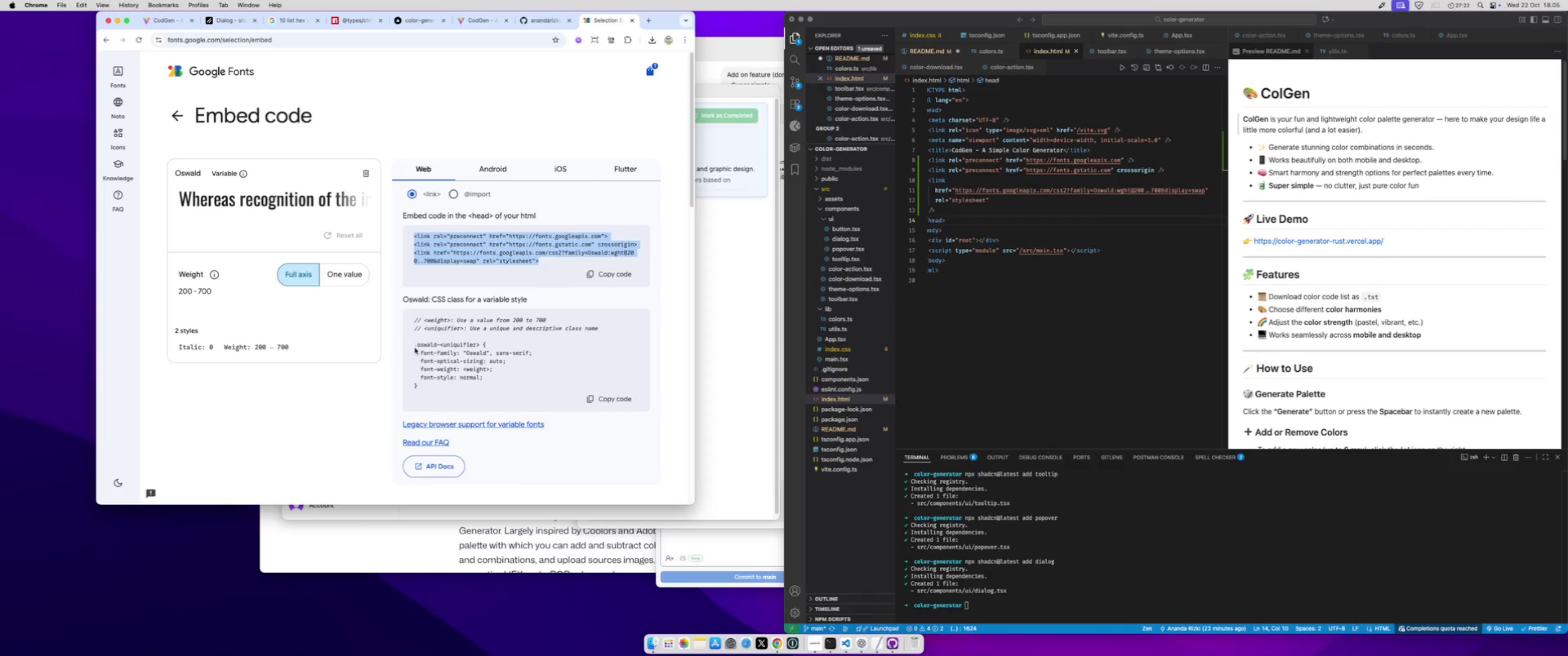 
left_click_drag(start_coordinate=[419, 354], to_coordinate=[588, 380])
 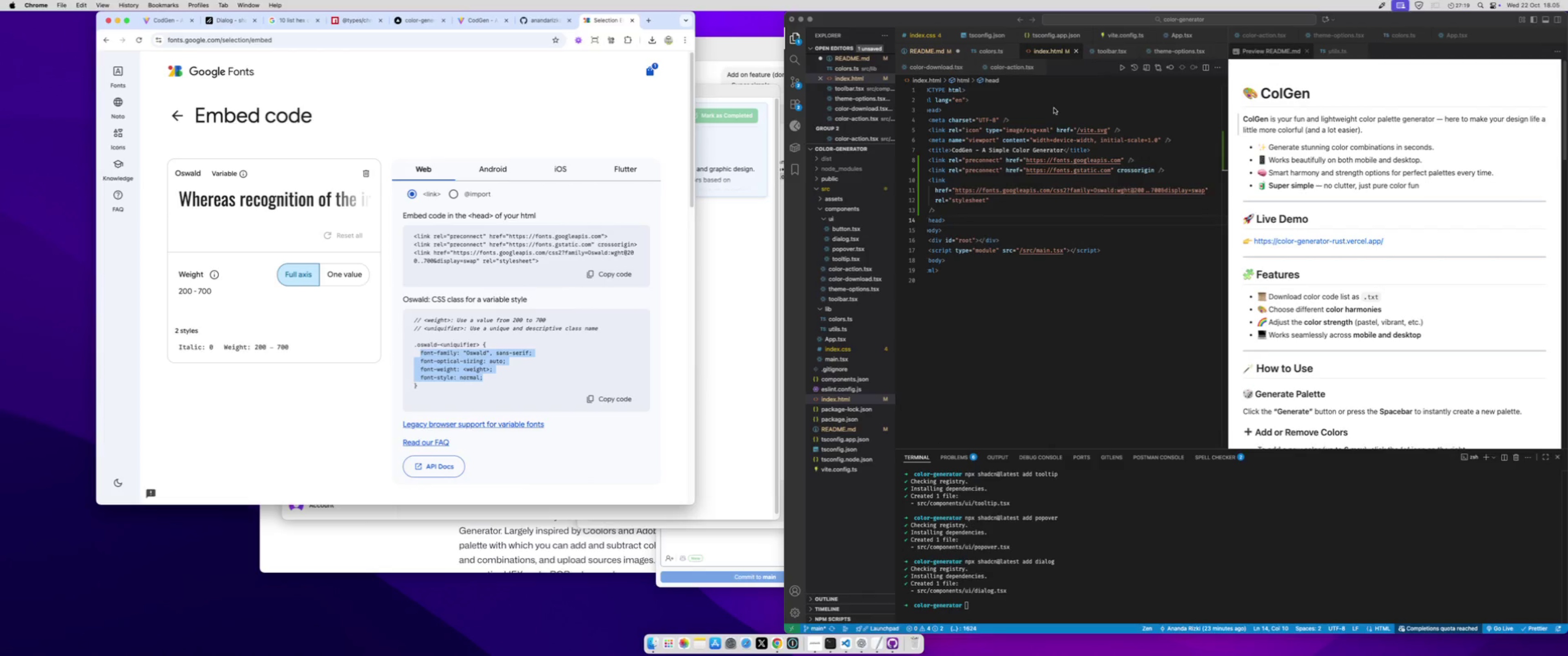 
key(Meta+C)
 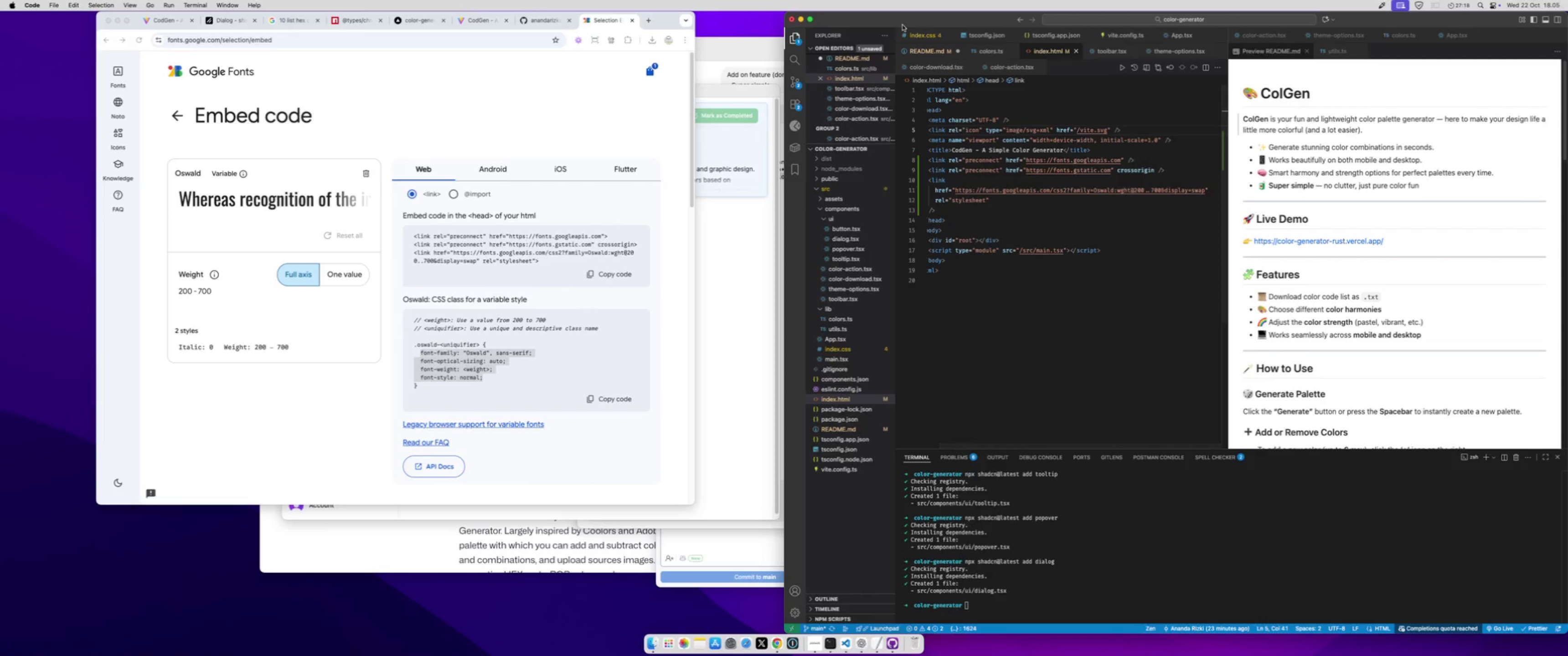 
left_click([918, 34])
 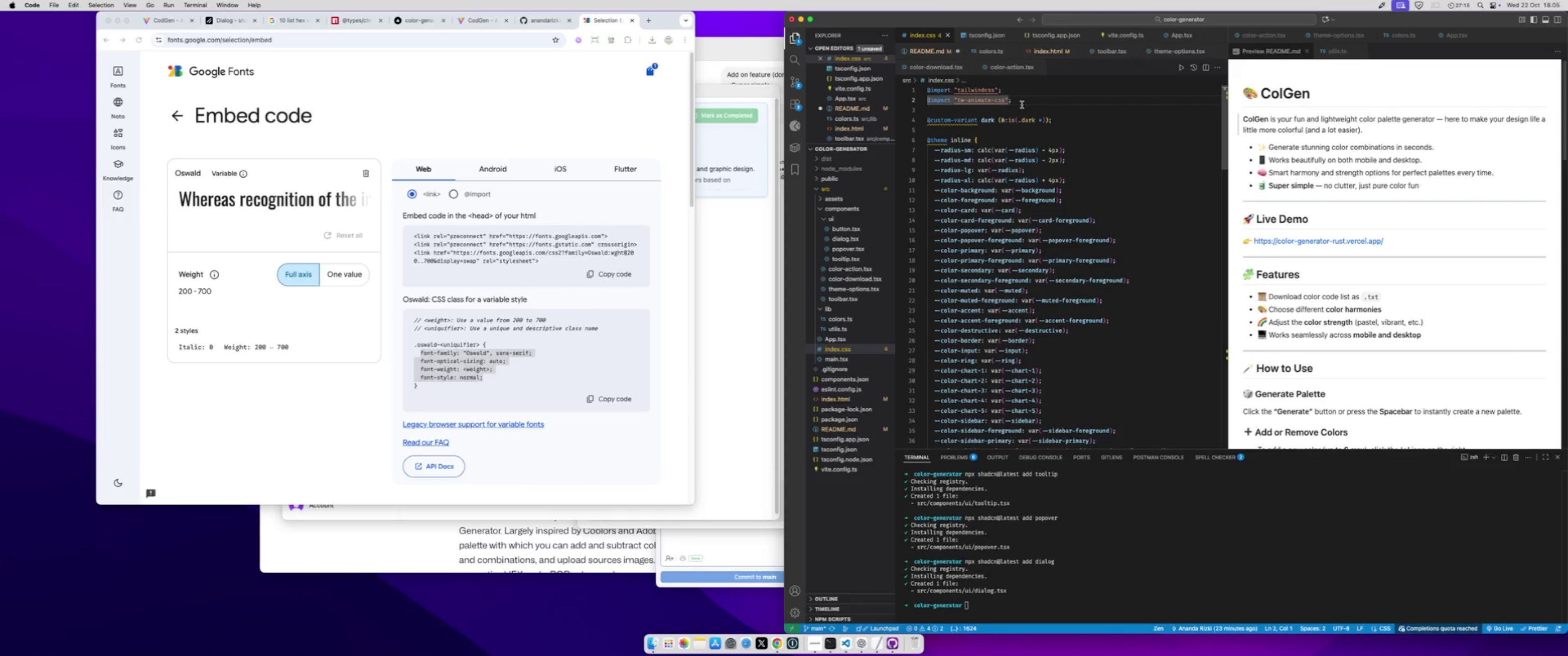 
scroll: coordinate [1015, 193], scroll_direction: down, amount: 47.0
 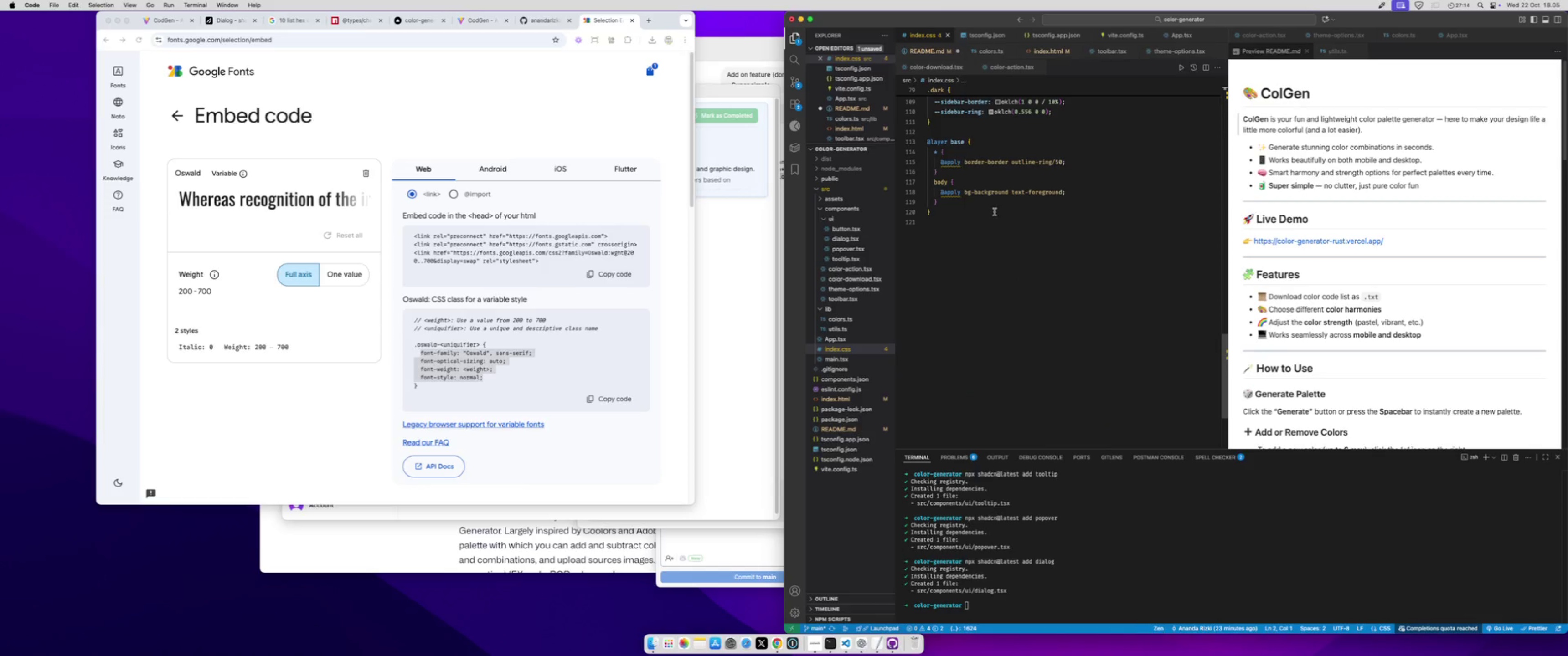 
left_click([995, 212])
 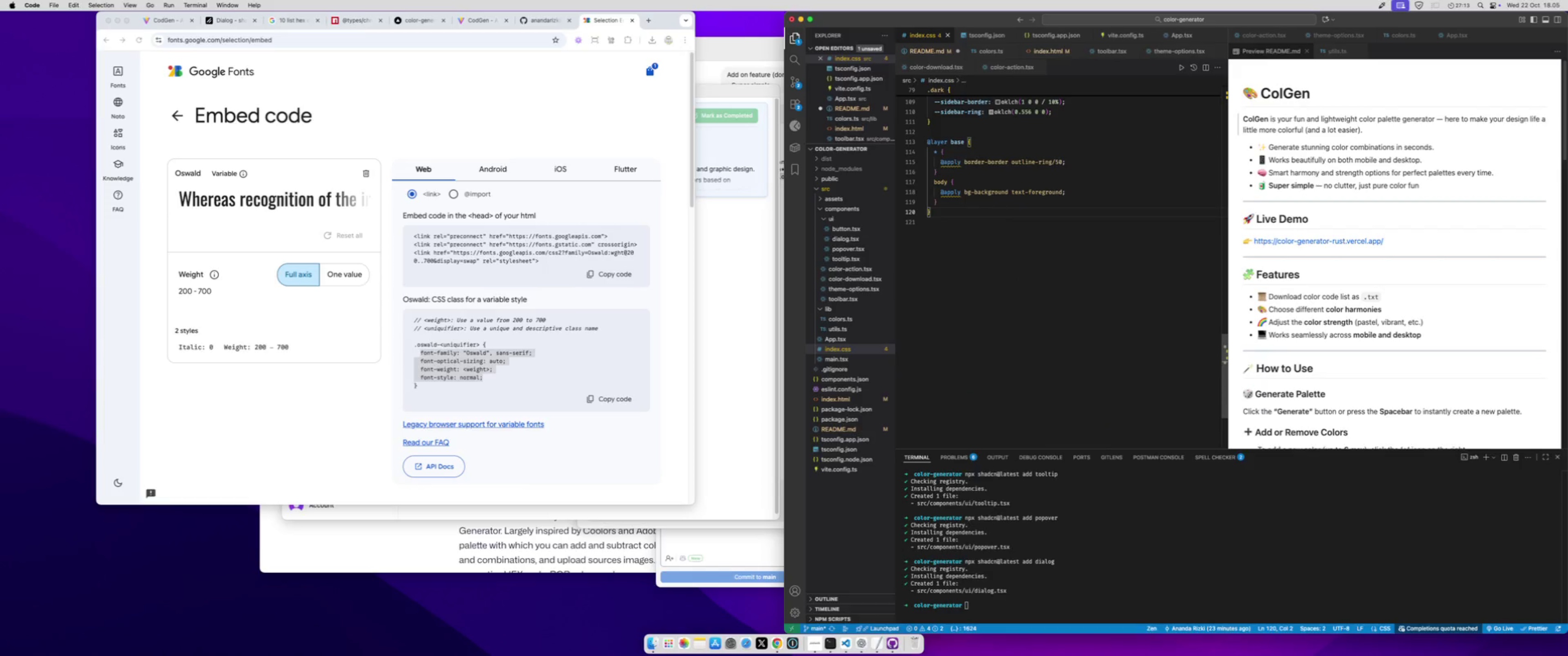 
key(Enter)
 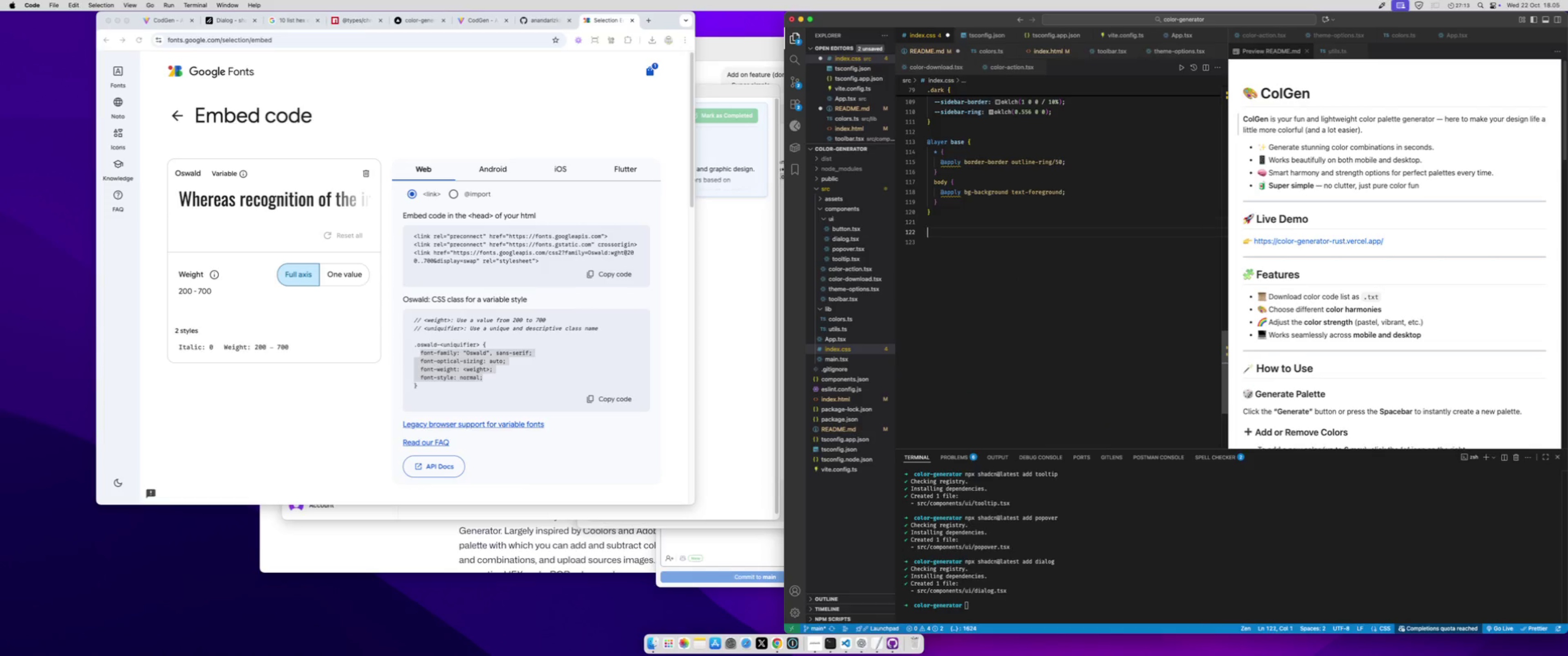 
key(Enter)
 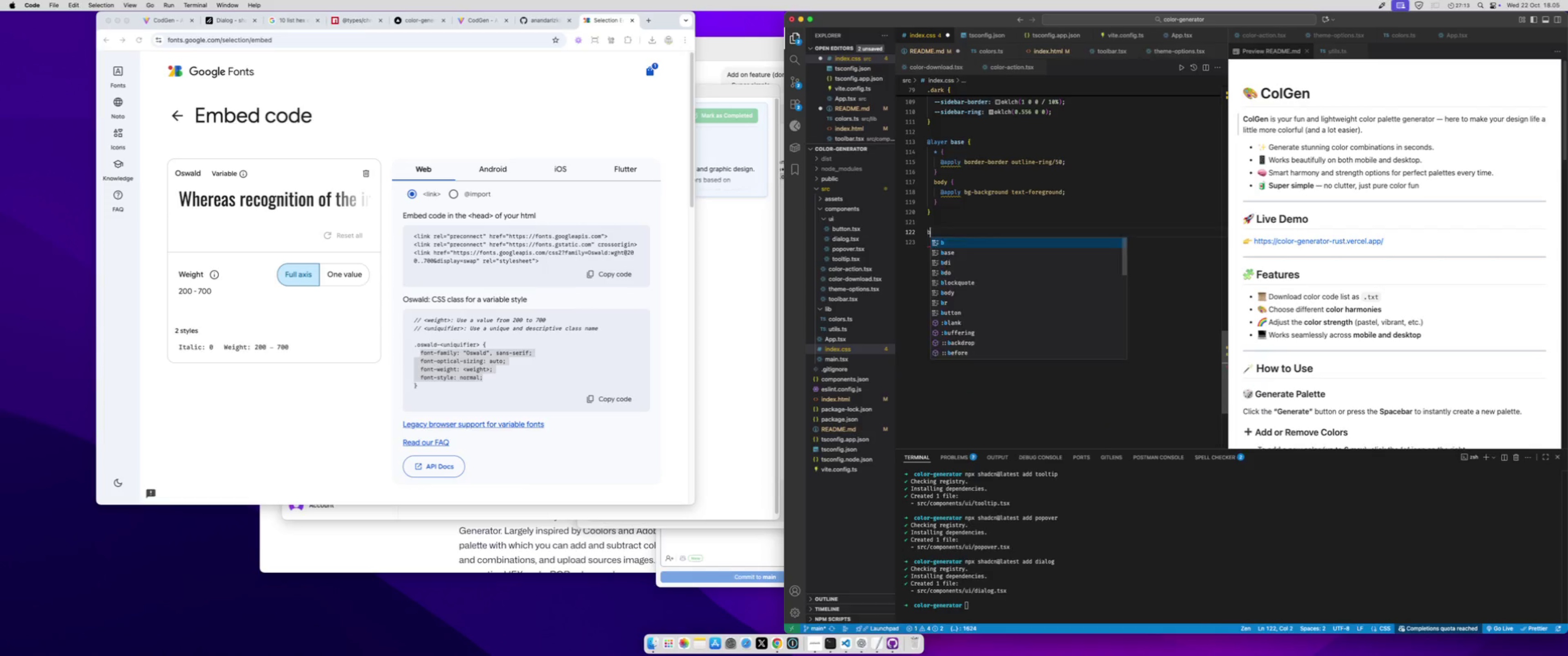 
type(body{)
 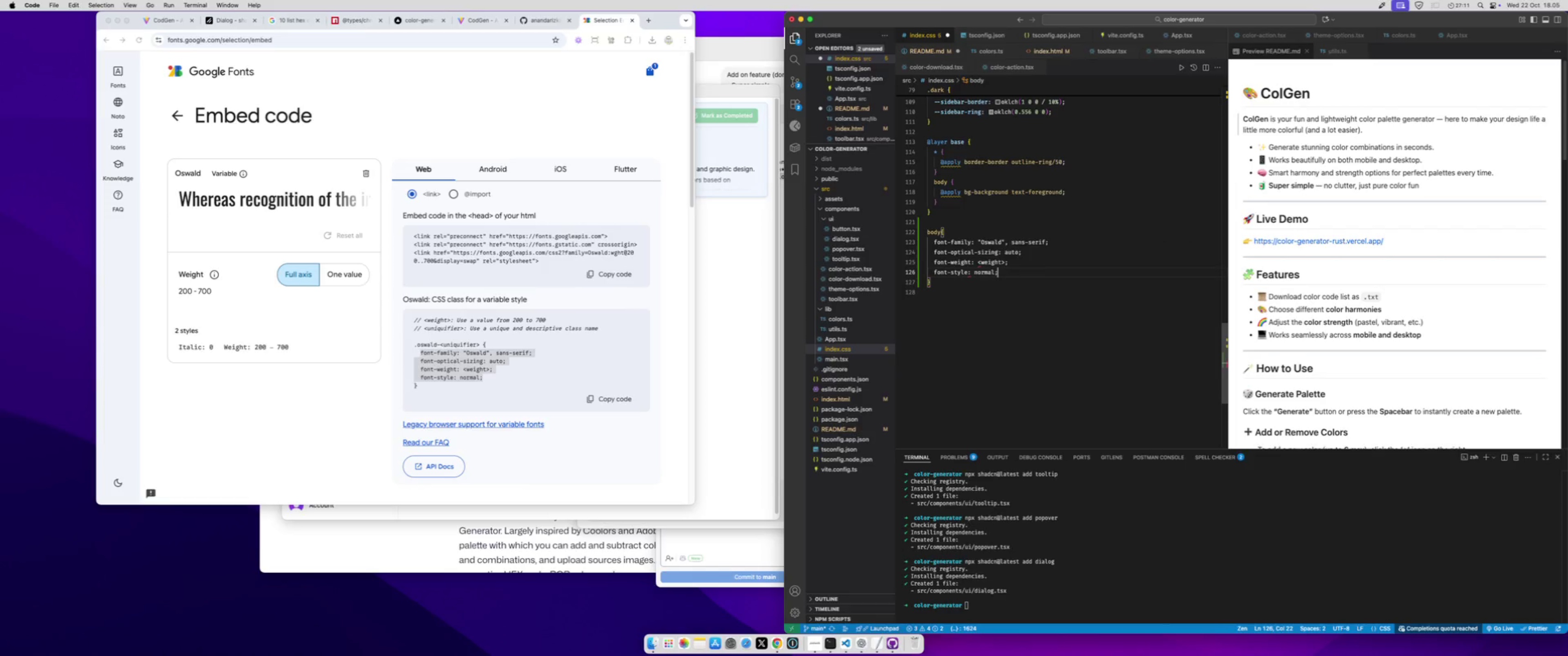 
 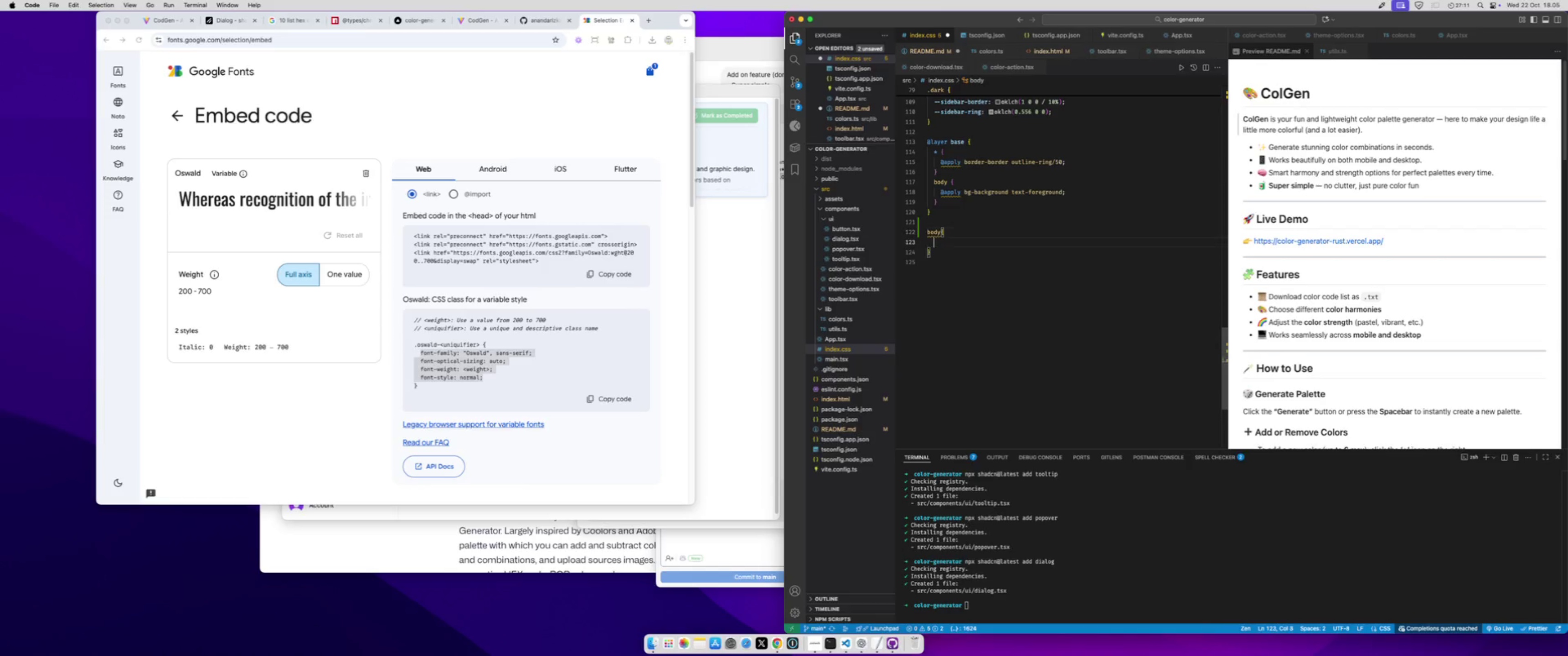 
key(Enter)
 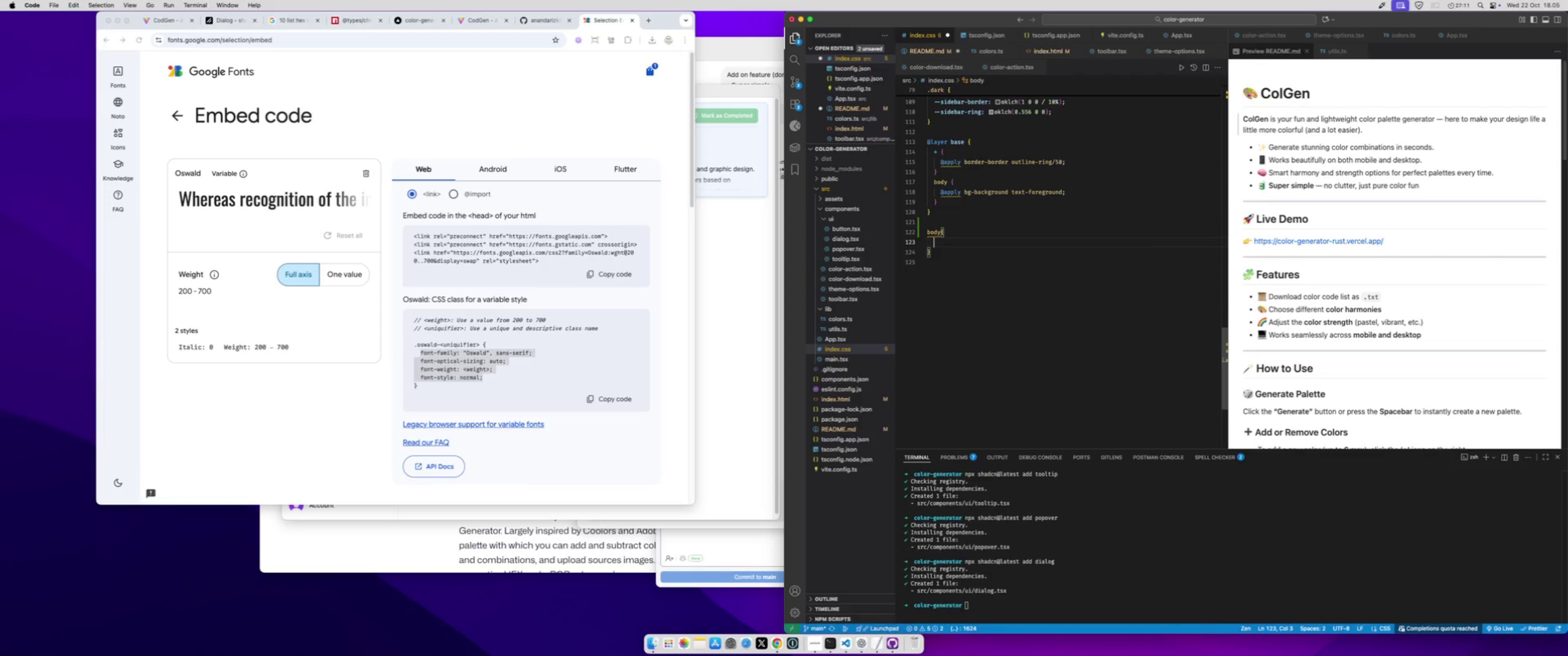 
key(Meta+CommandLeft)
 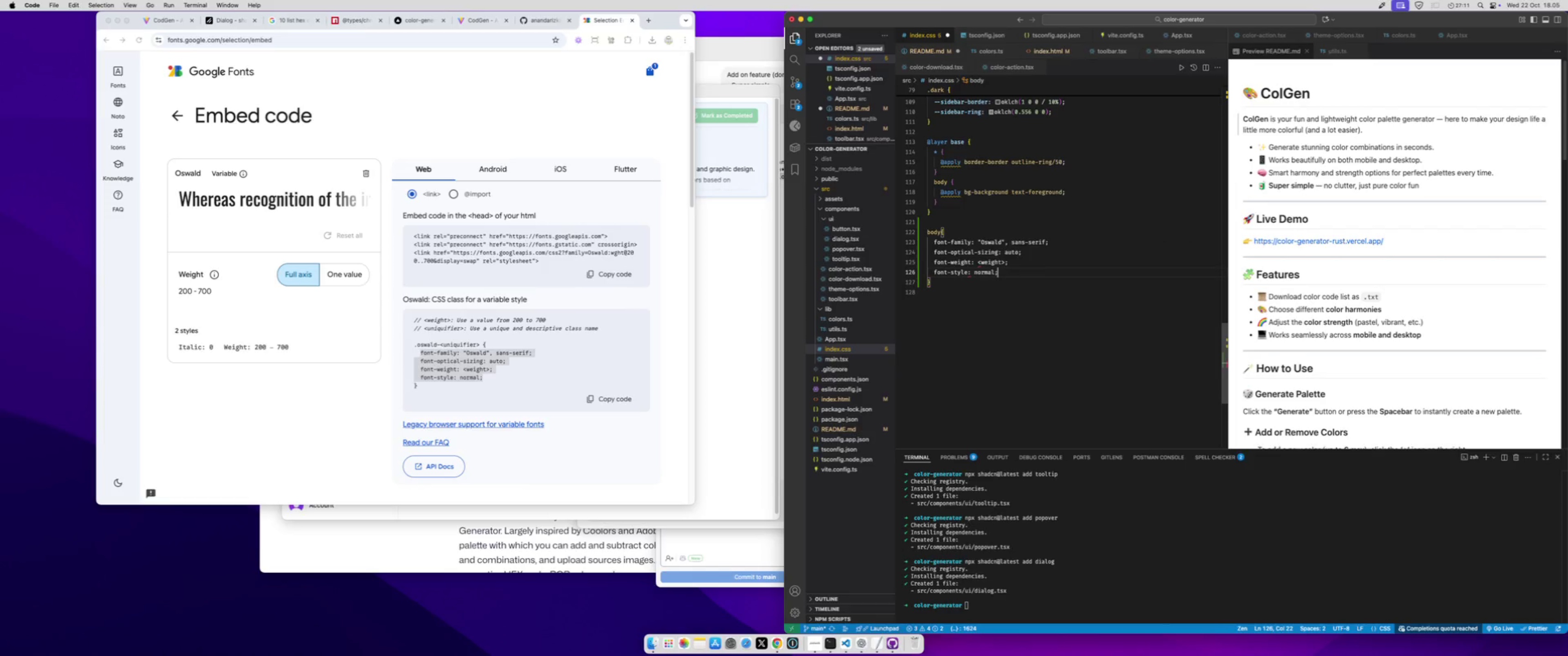 
key(Meta+V)
 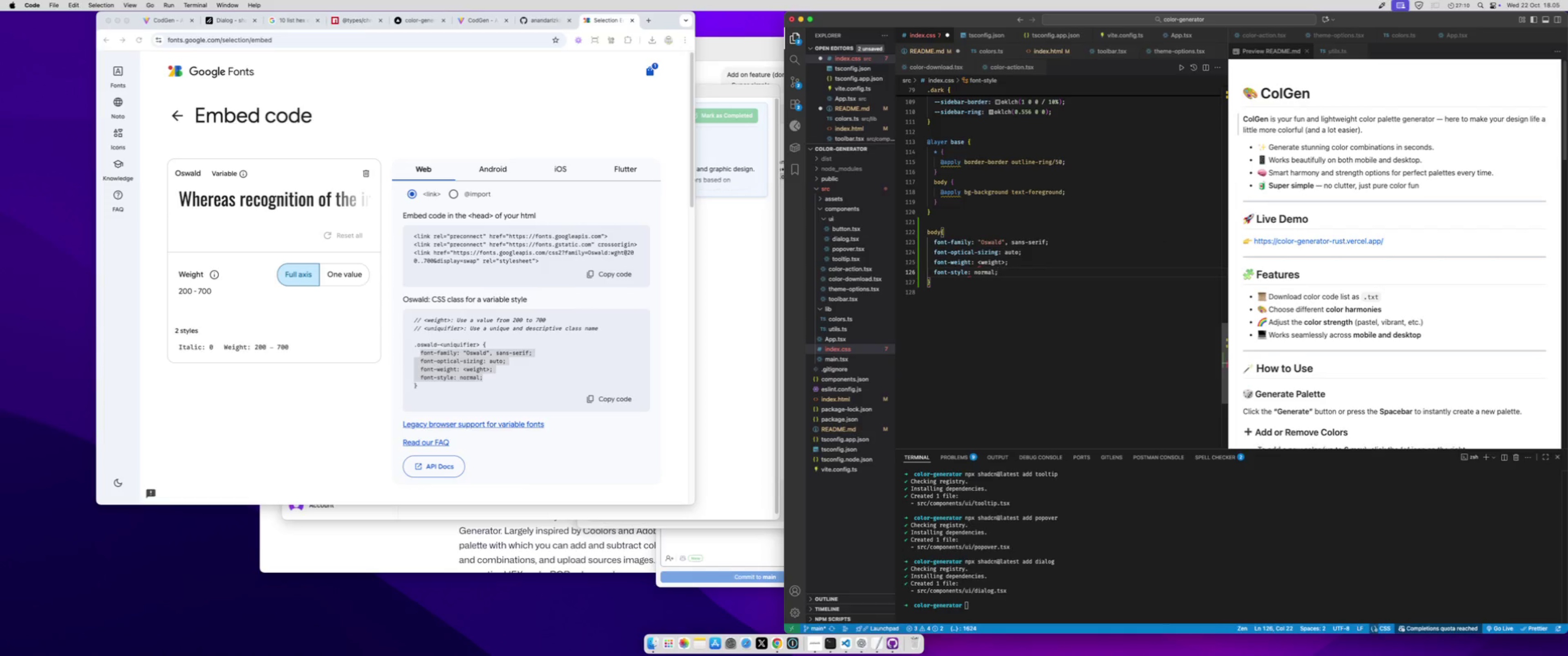 
hold_key(key=CommandLeft, duration=0.45)
 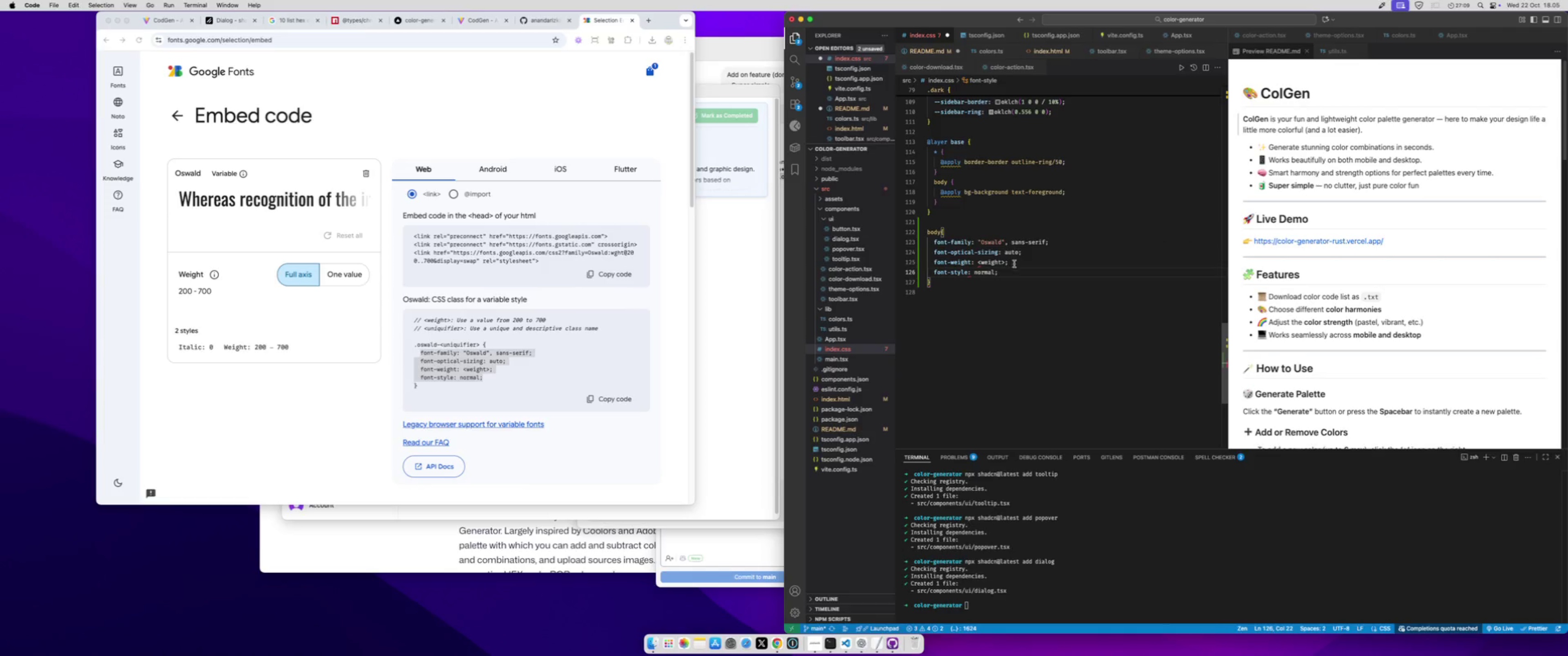 
left_click_drag(start_coordinate=[1015, 265], to_coordinate=[927, 262])
 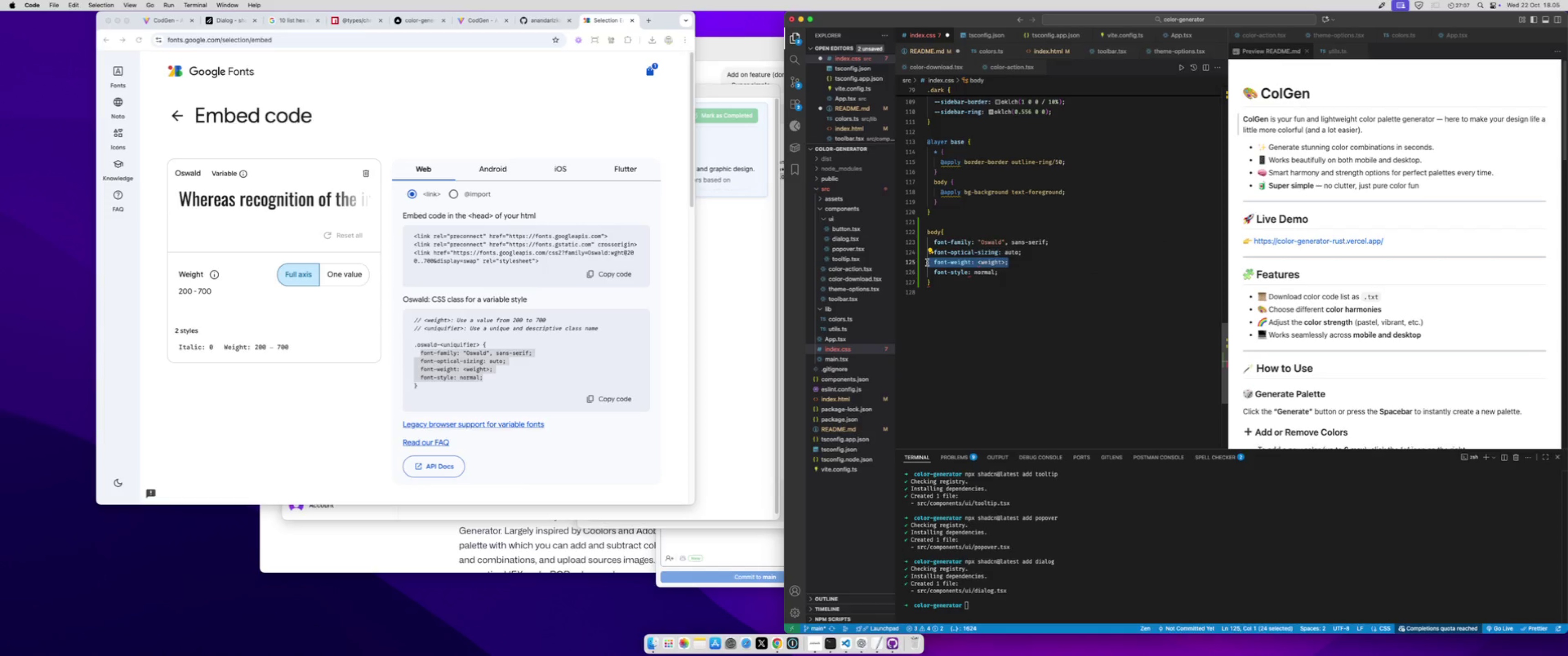 
key(Meta+X)
 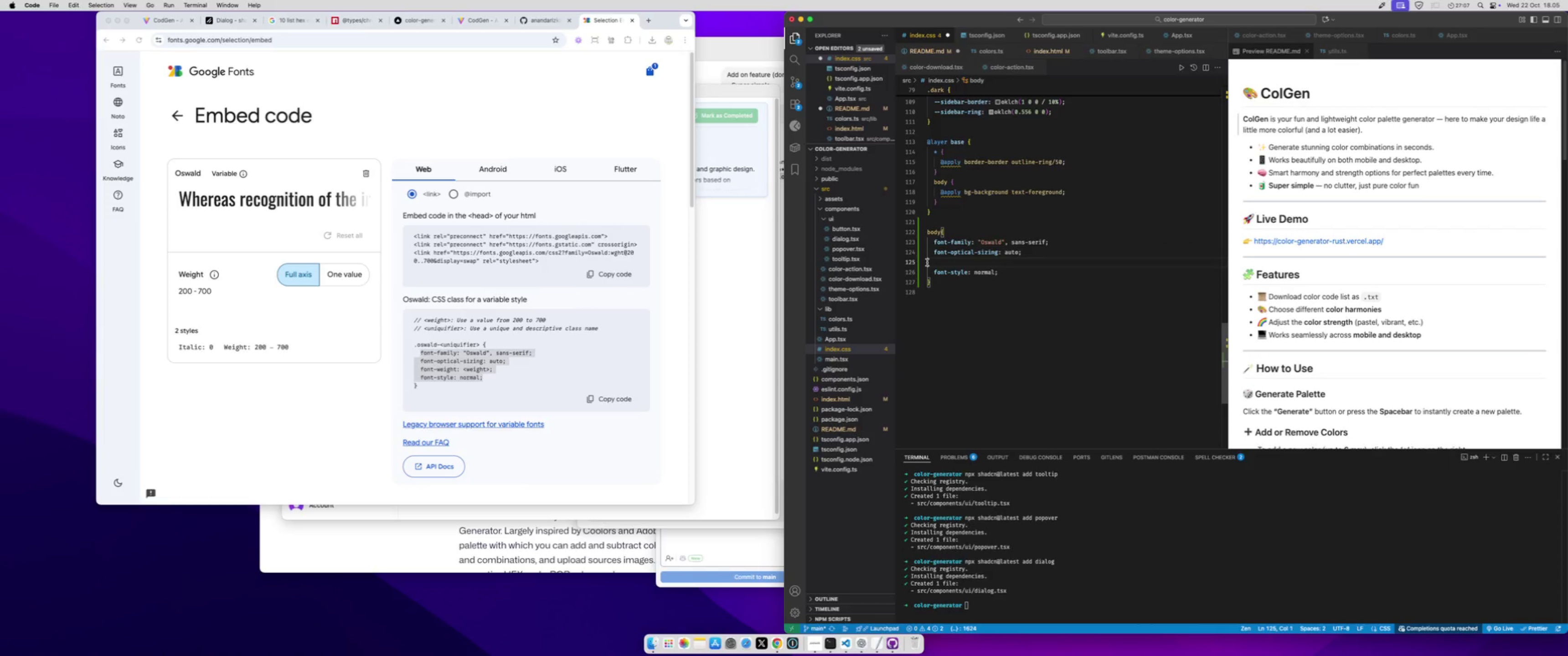 
key(Meta+S)
 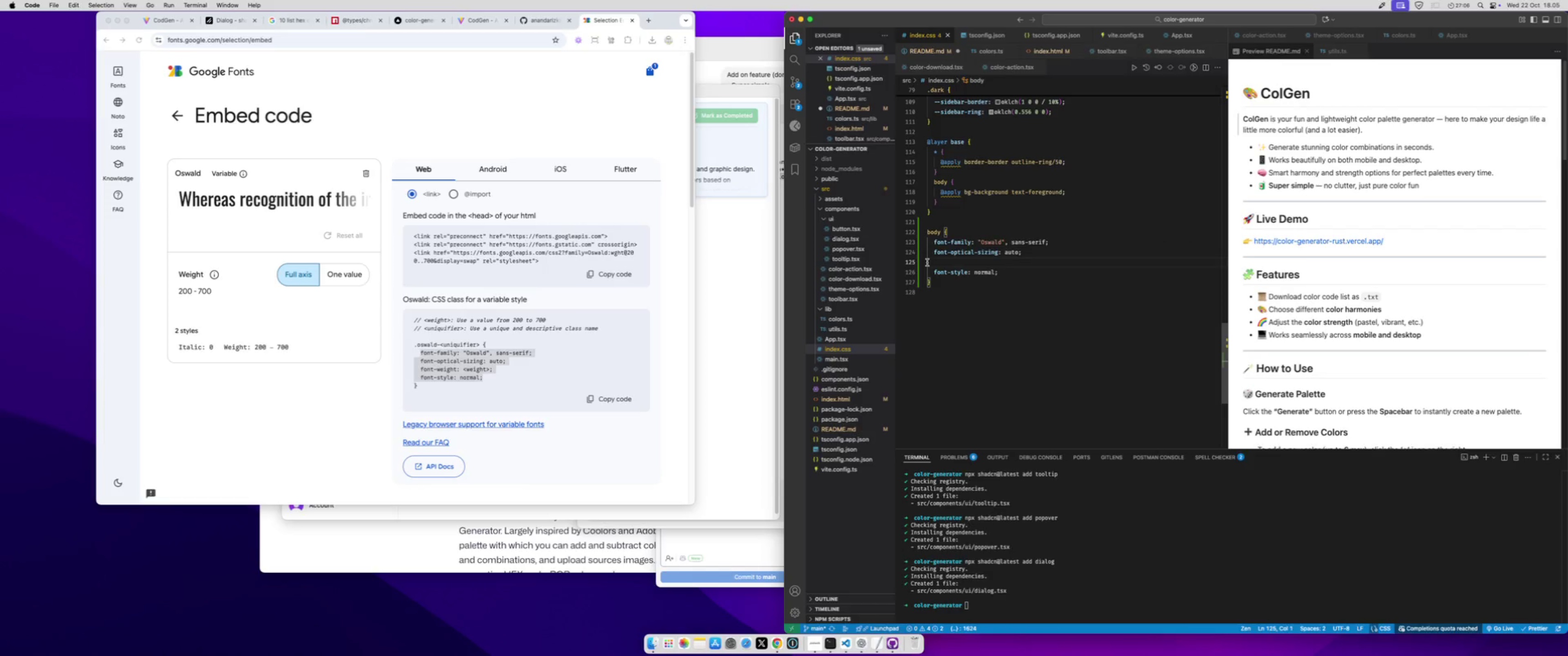 
key(Backspace)
 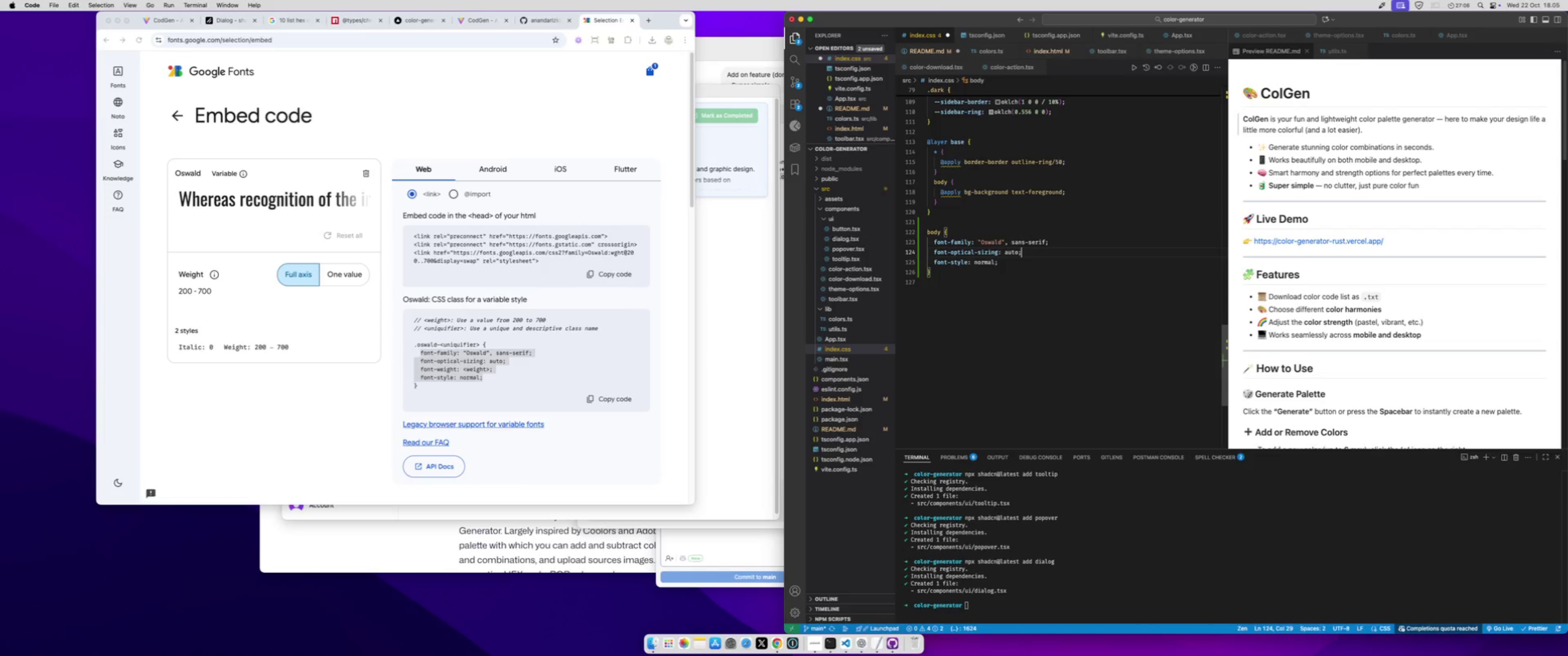 
key(Meta+CommandLeft)
 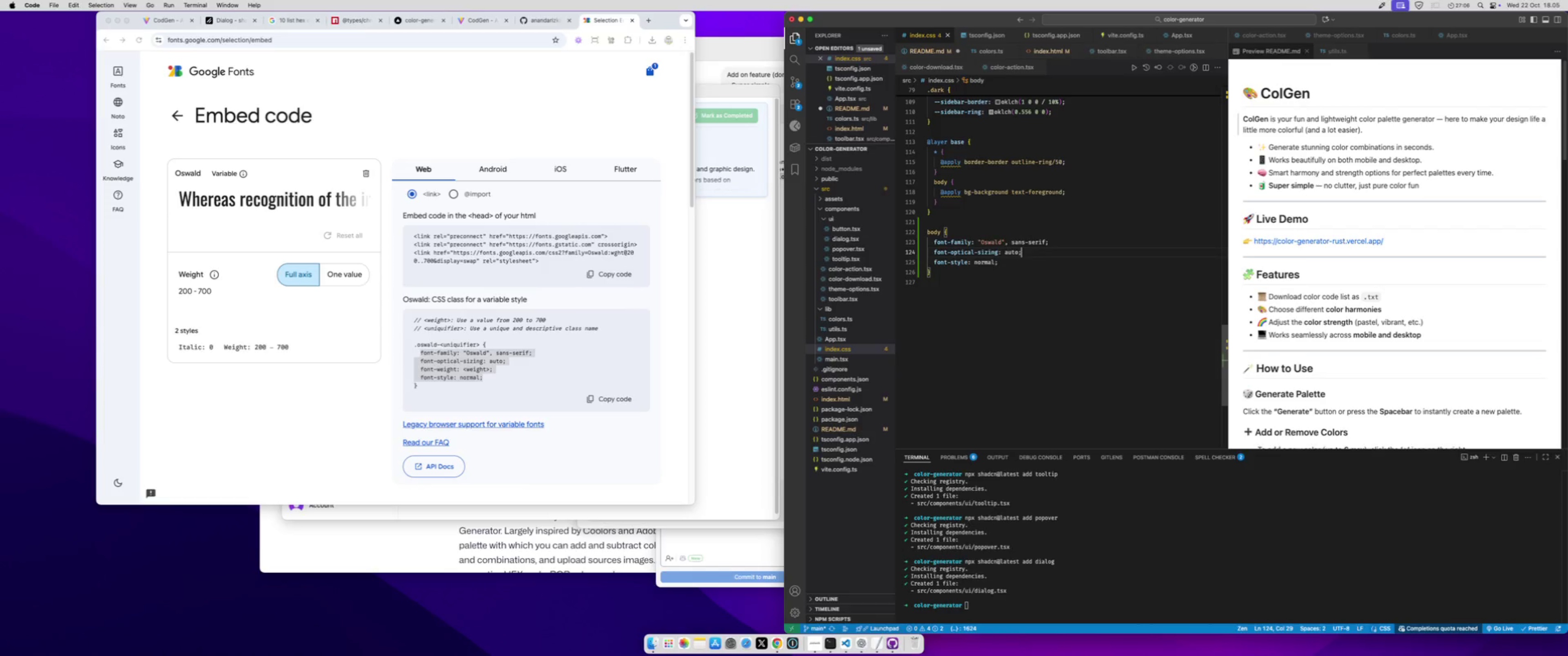 
key(Meta+S)
 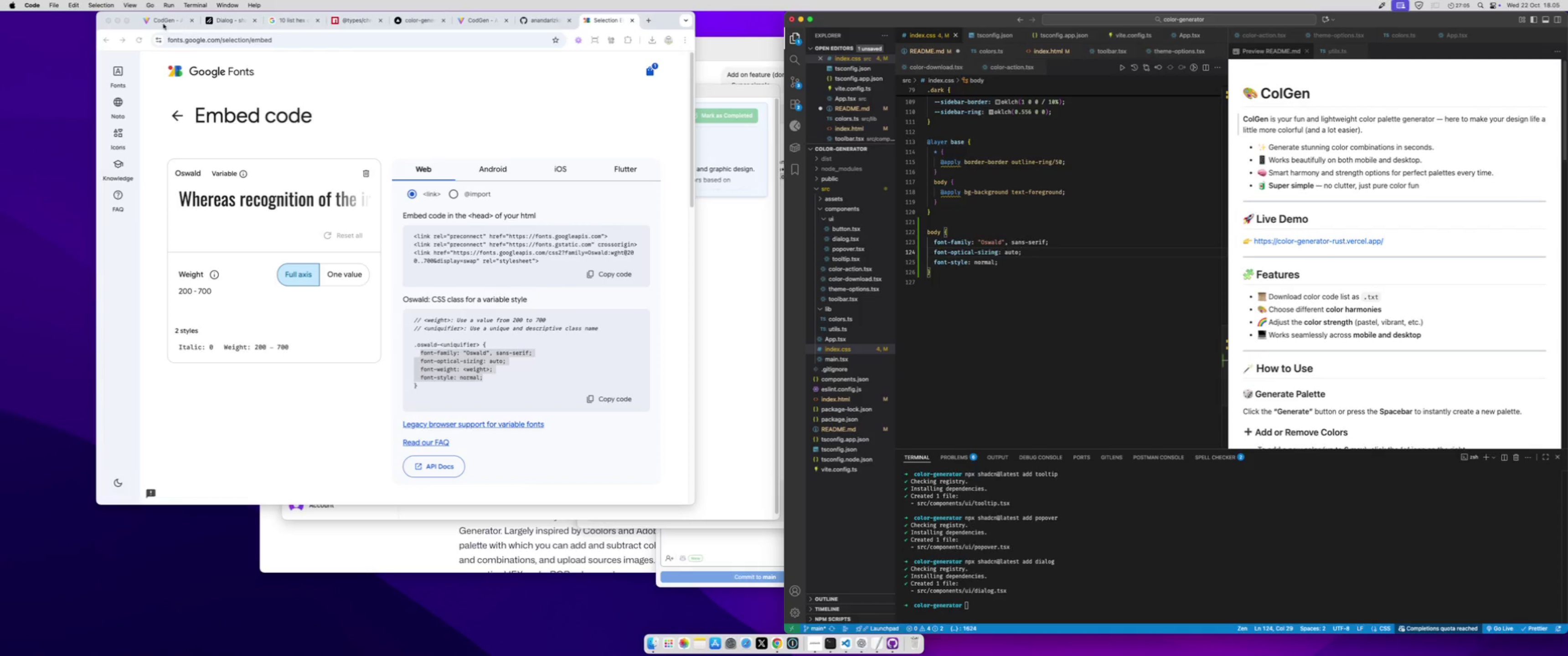 
left_click([163, 24])
 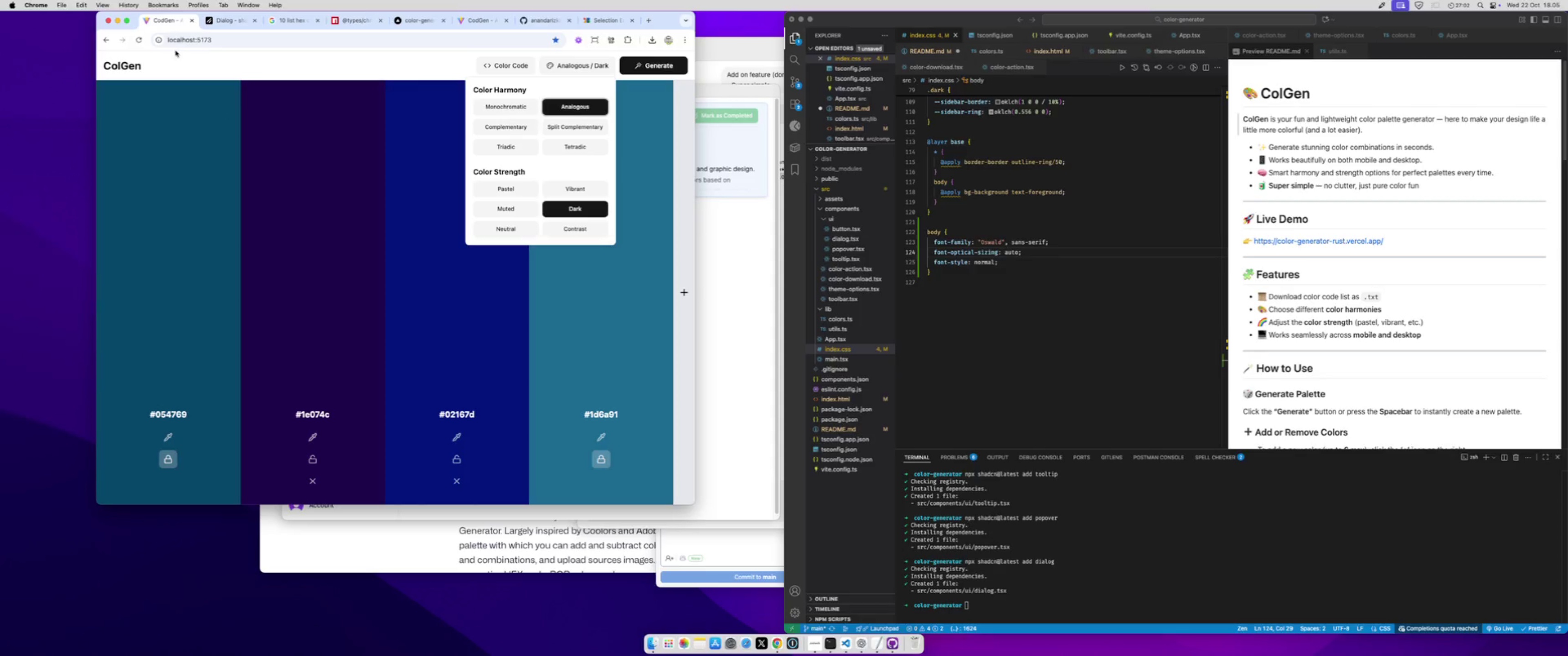 
left_click([138, 39])
 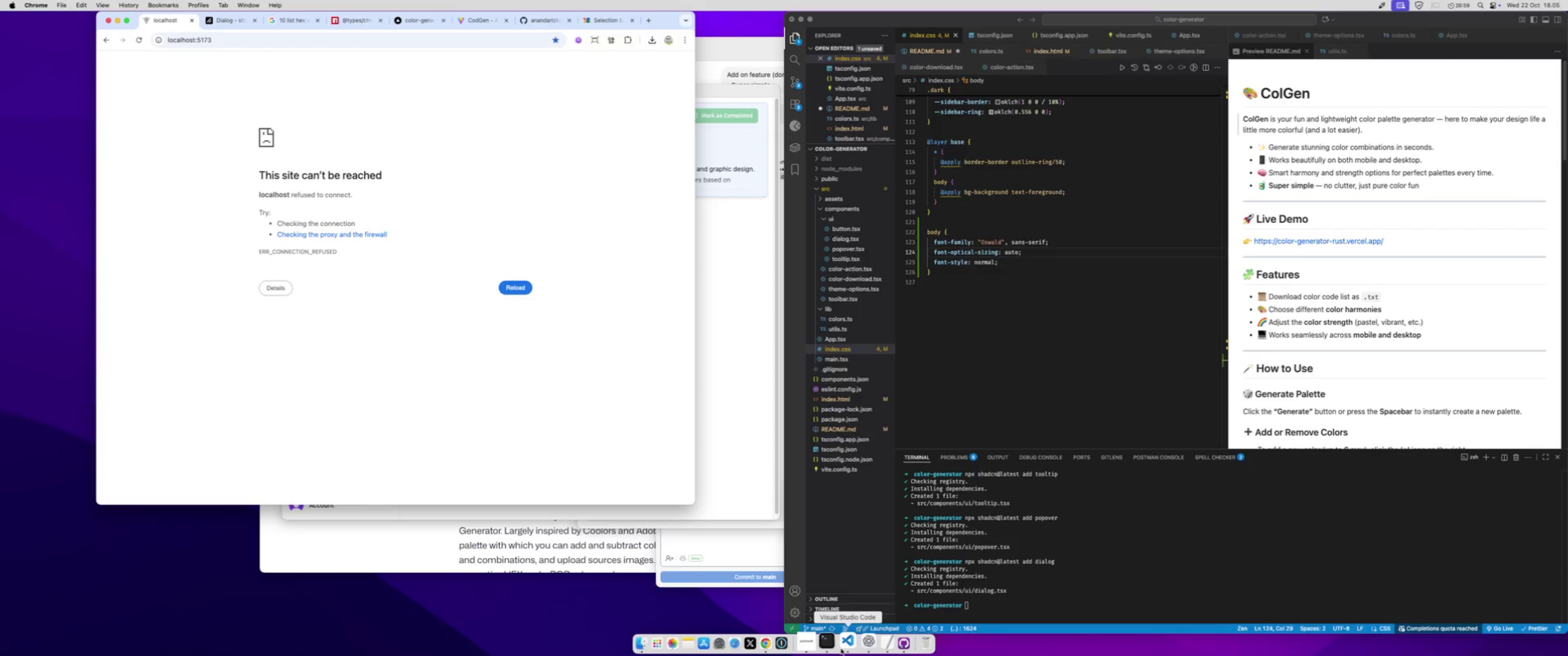 
left_click([829, 642])
 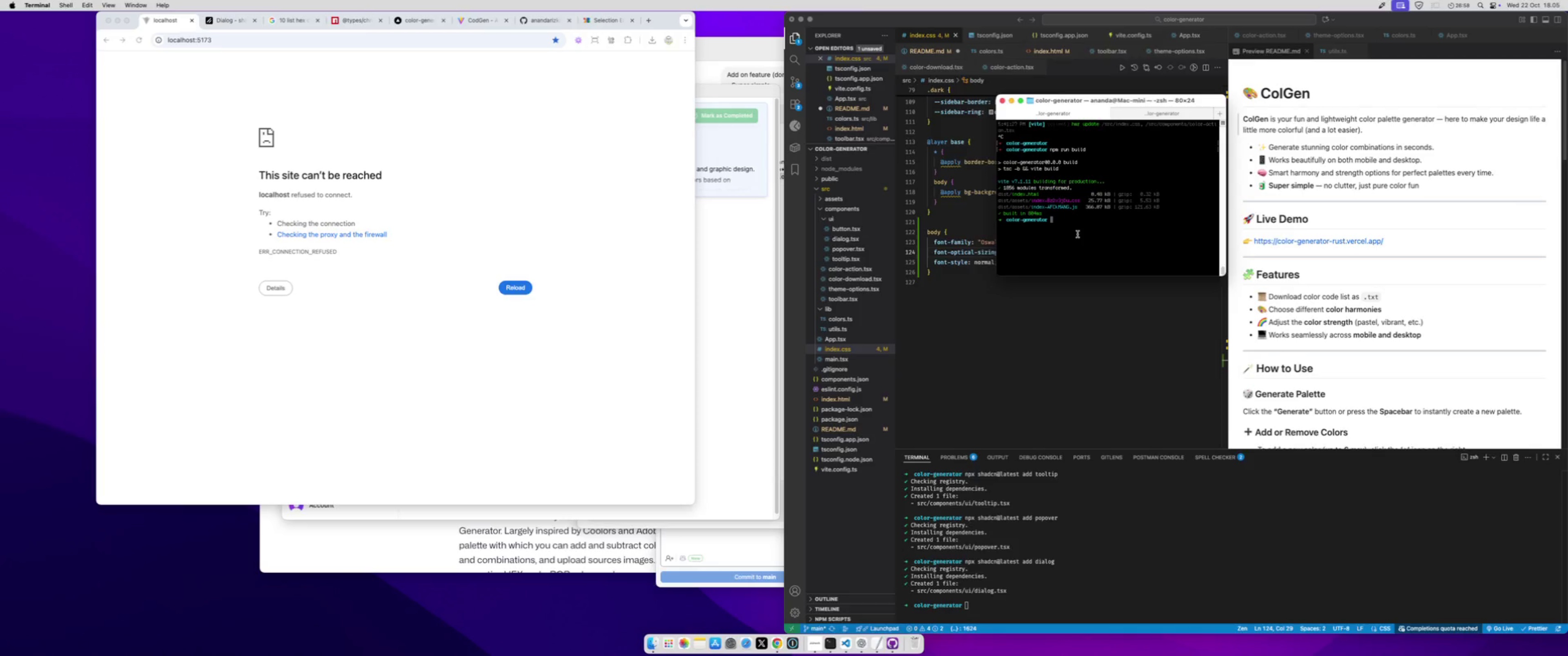 
left_click([1078, 233])
 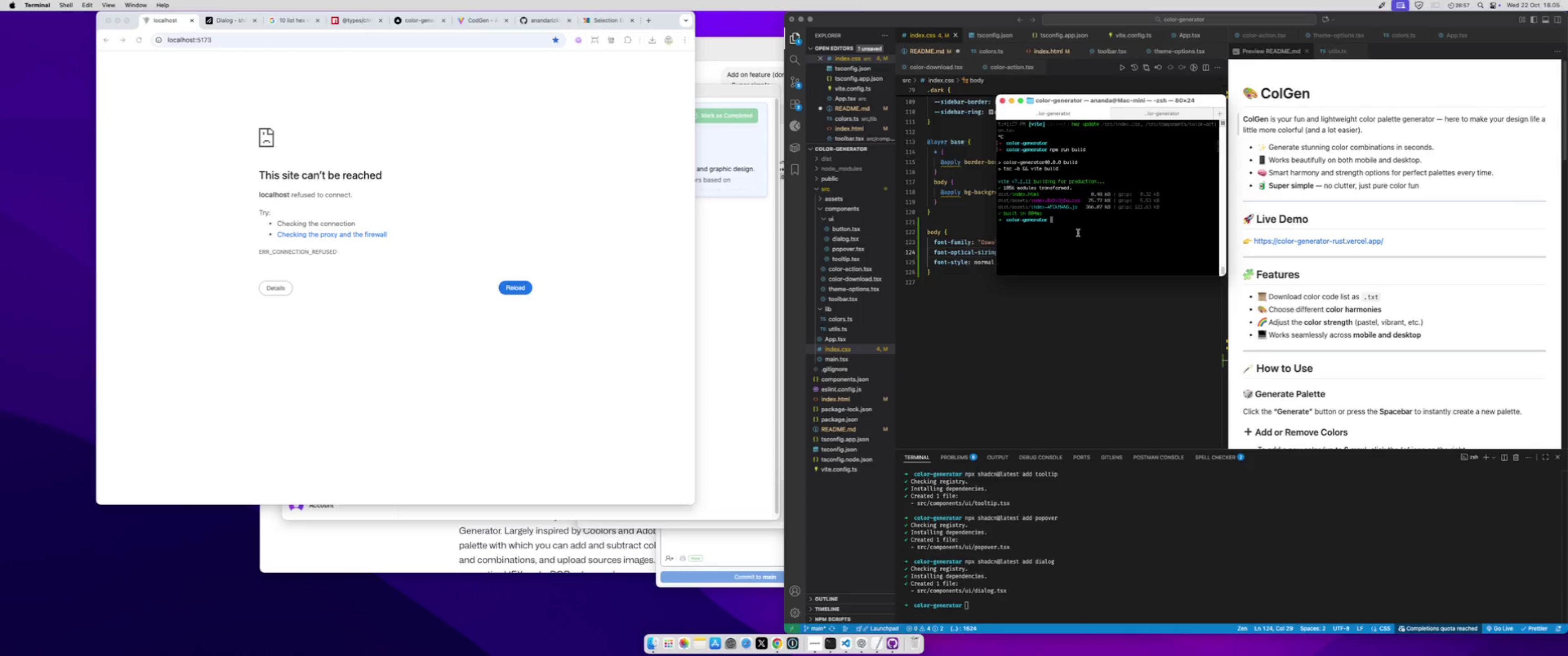 
type(npm run dev)
 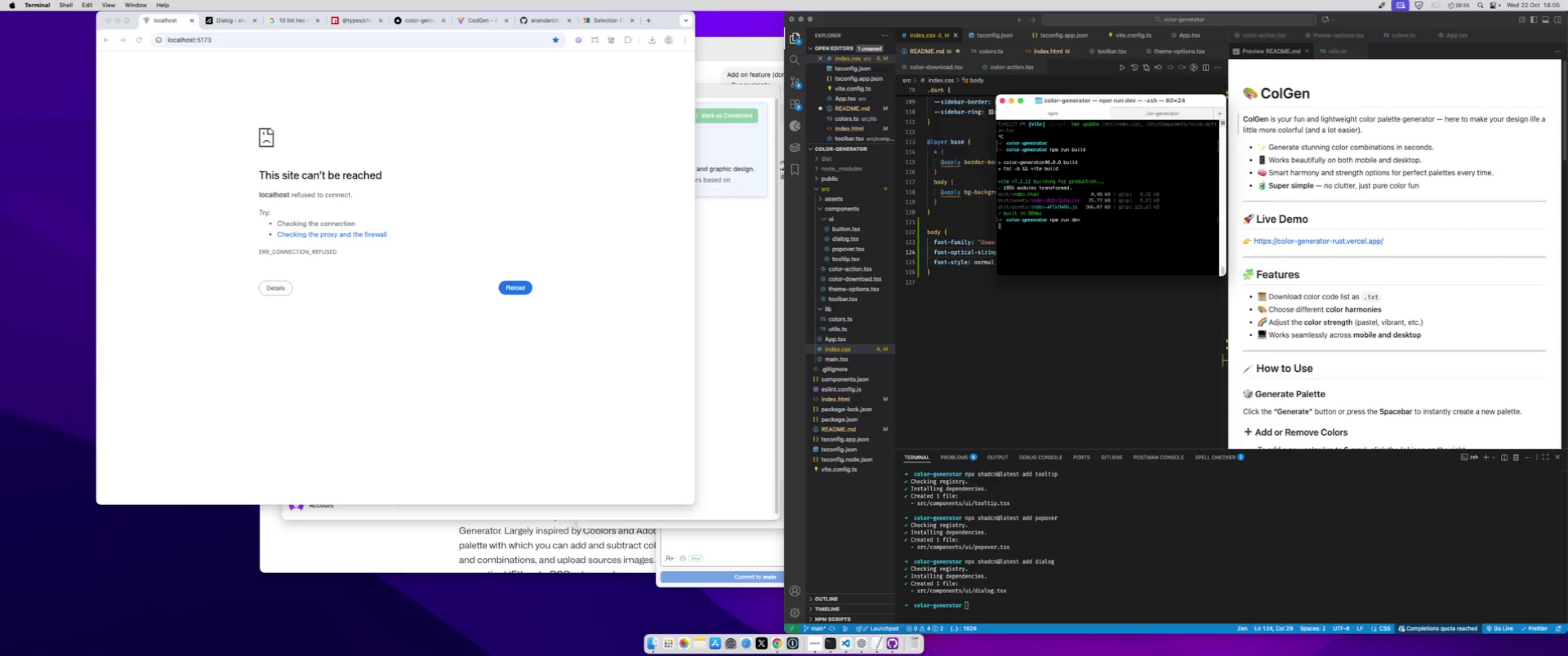 
key(Enter)
 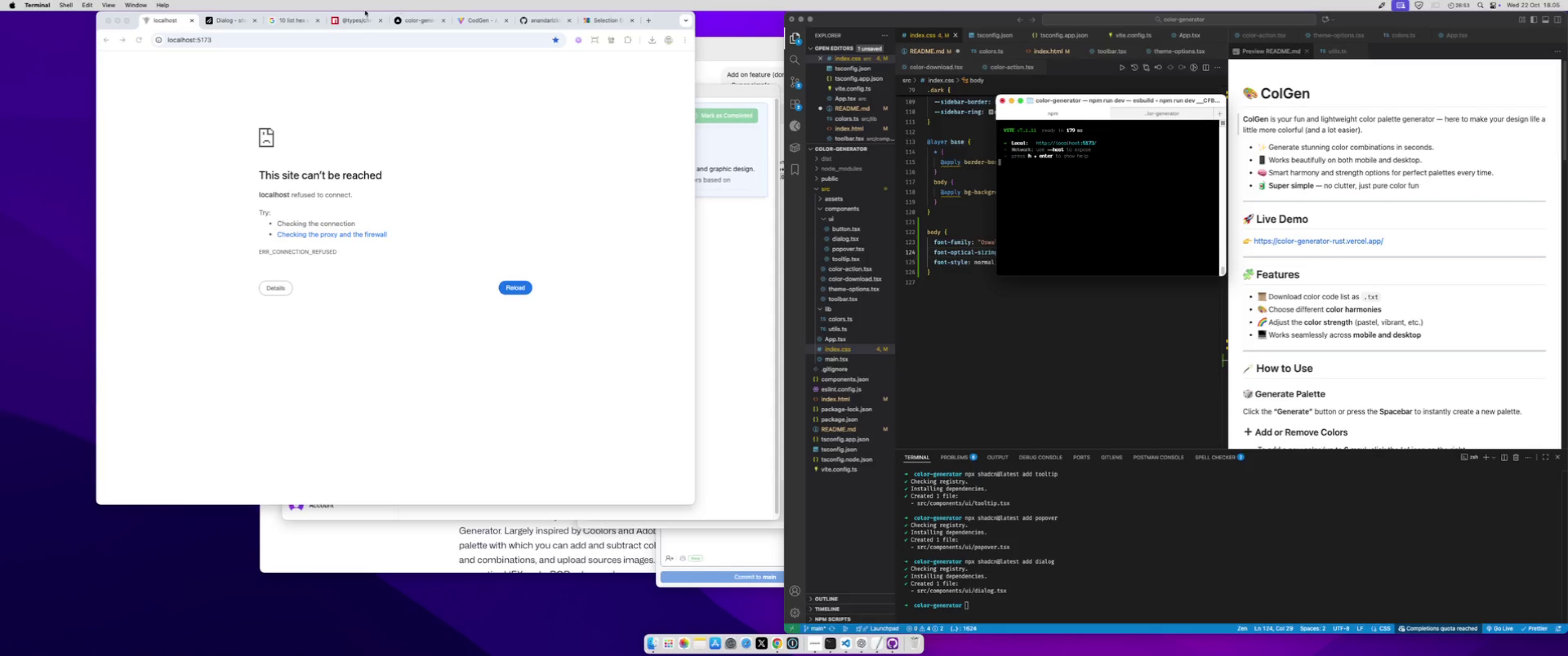 
left_click([270, 37])
 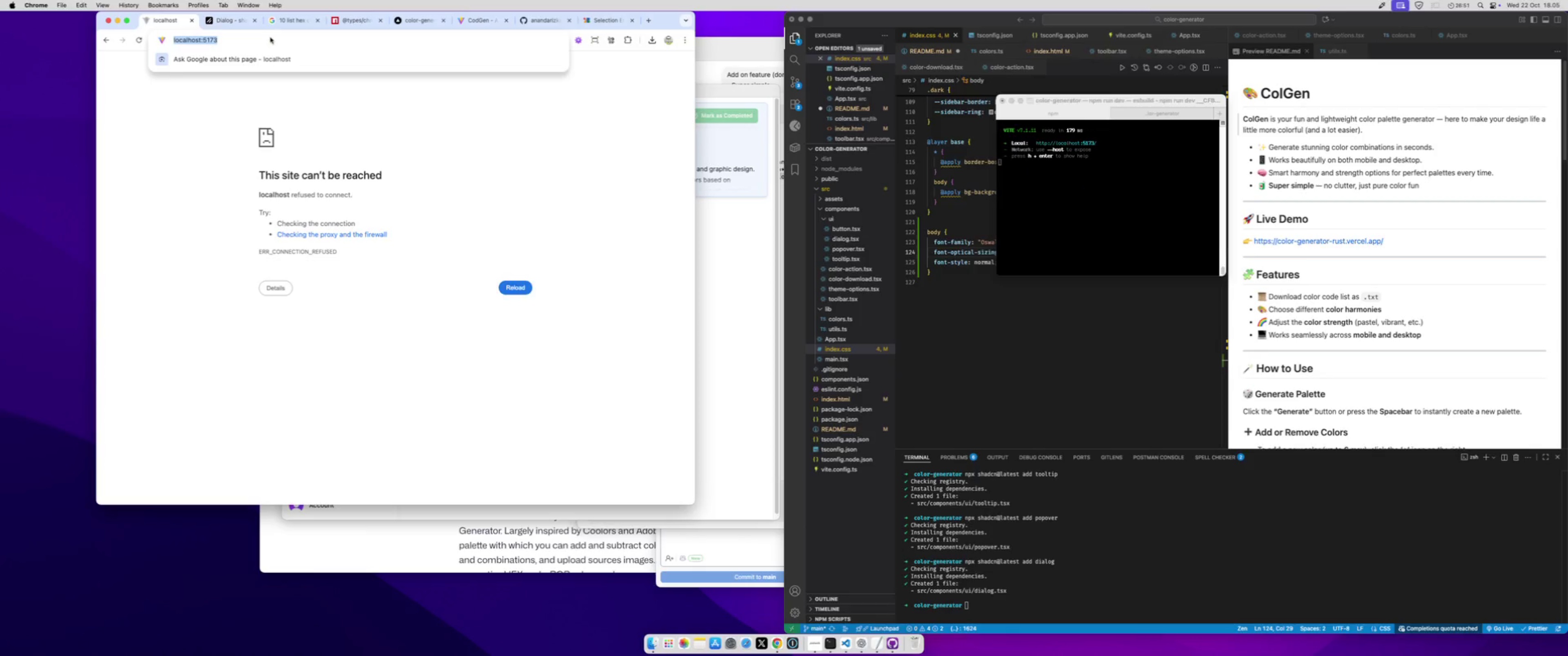 
key(Enter)
 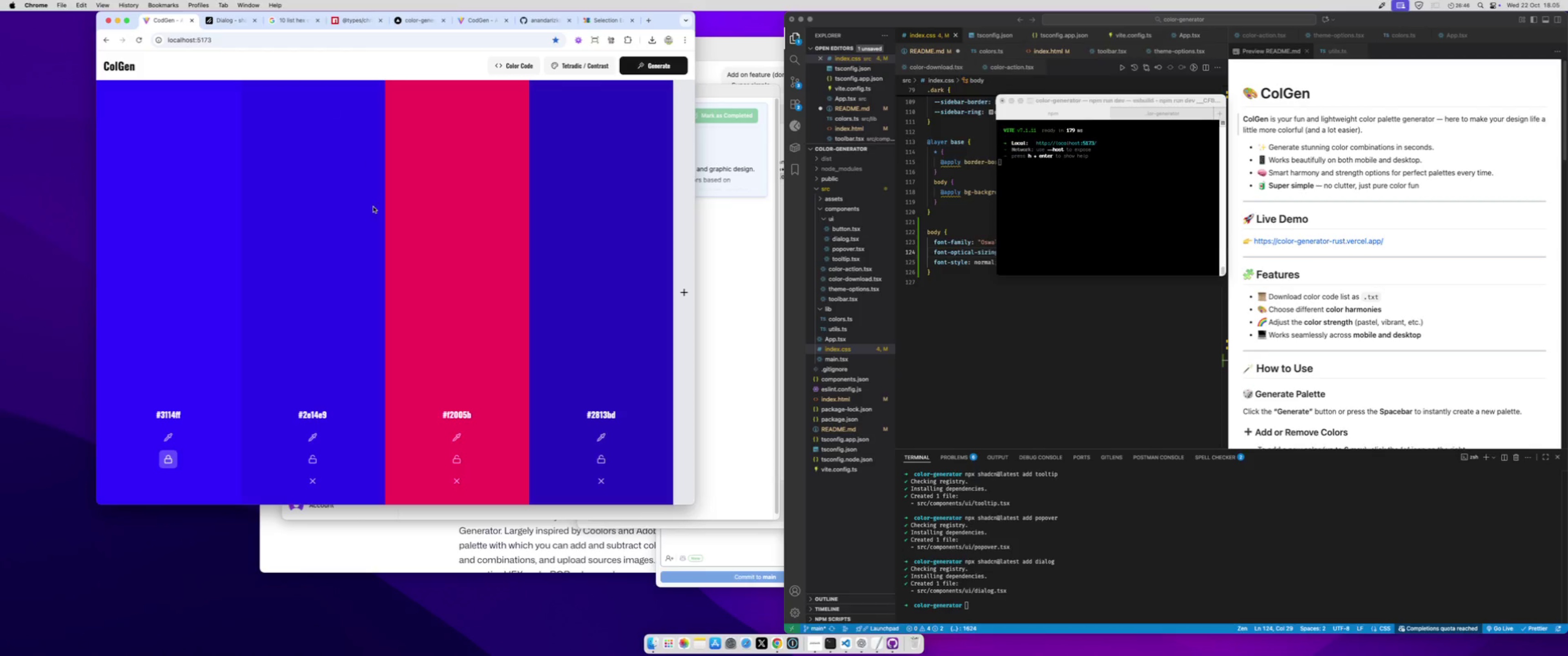 
wait(6.73)
 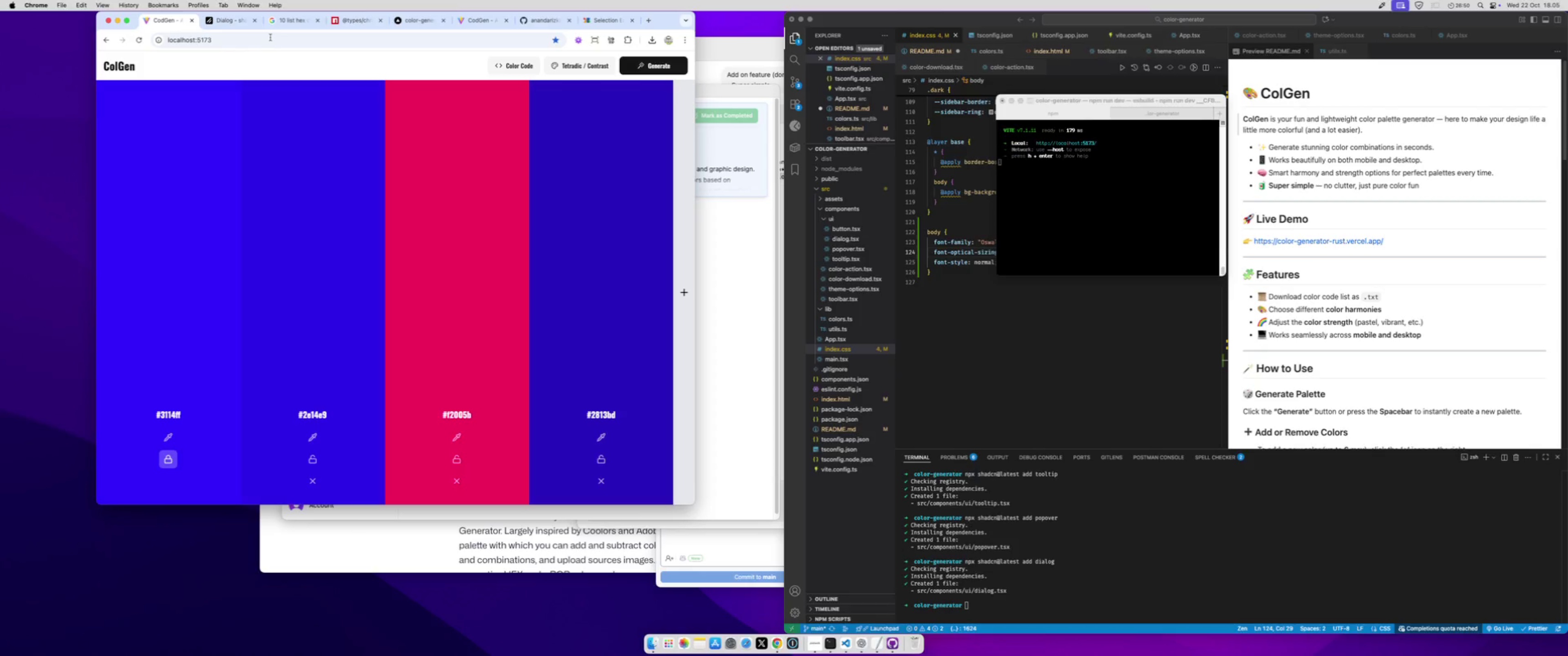 
left_click_drag(start_coordinate=[689, 502], to_coordinate=[668, 410])
 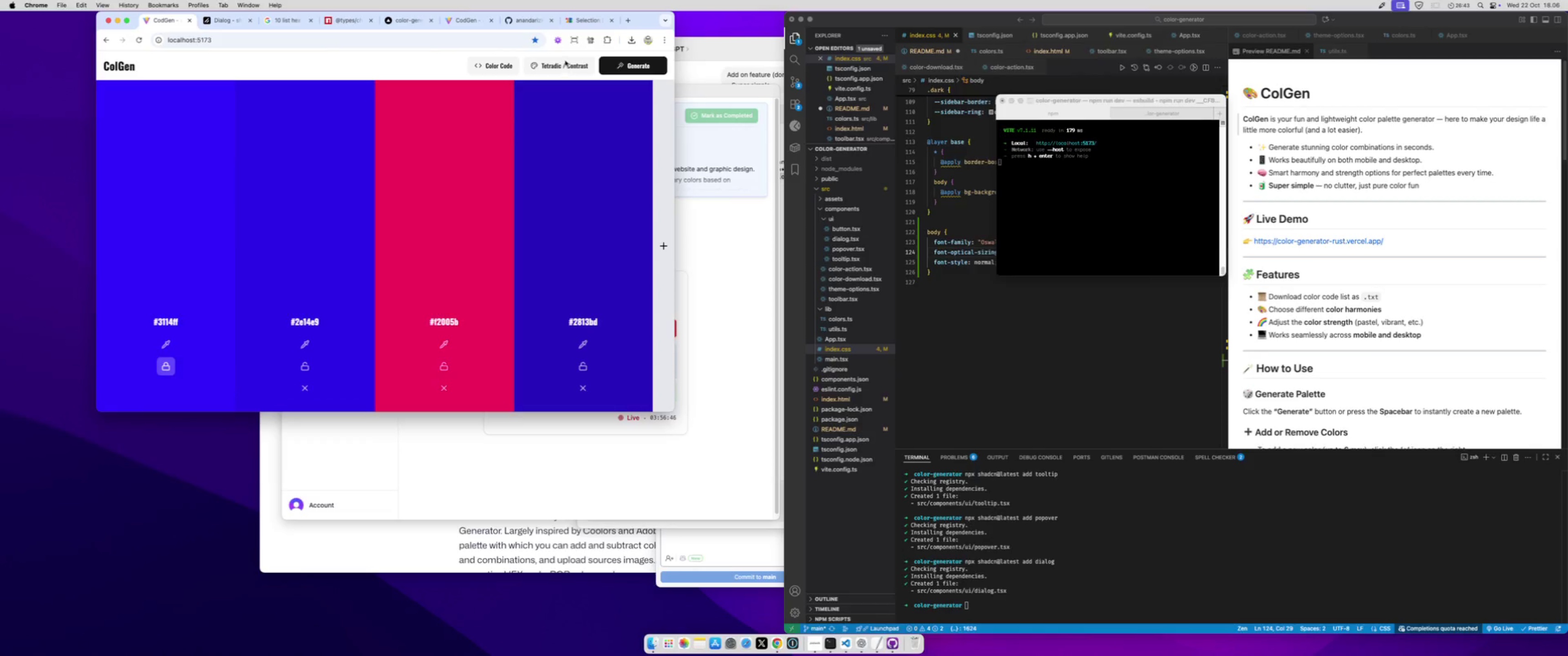 
left_click([565, 61])
 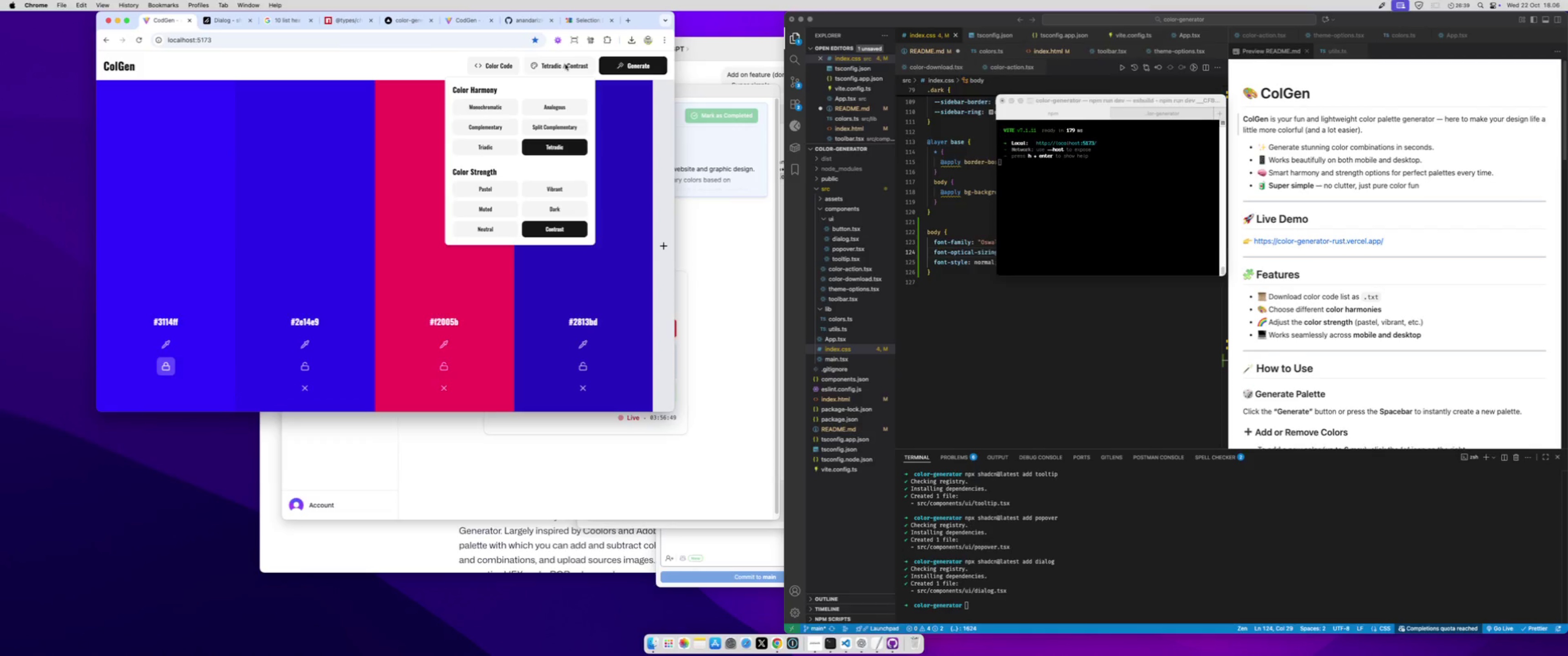 
left_click([565, 64])
 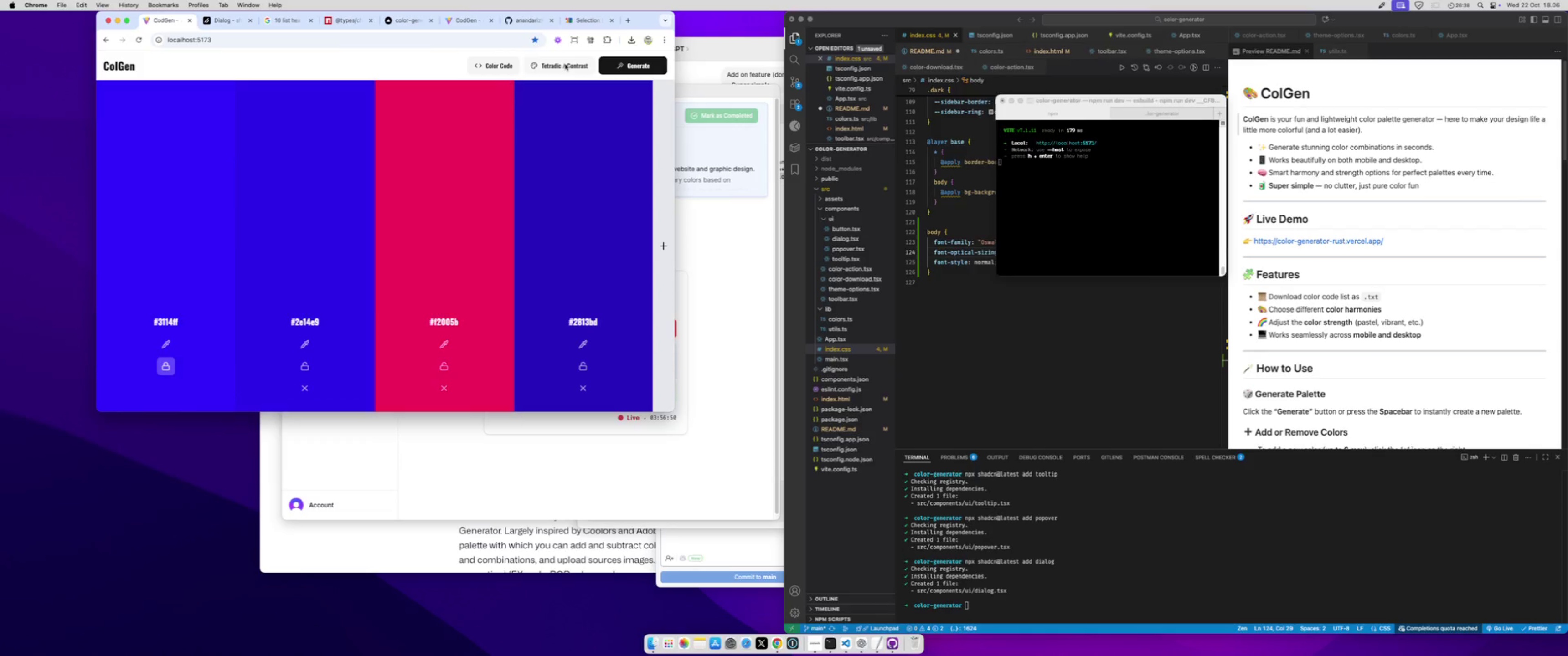 
left_click([565, 64])
 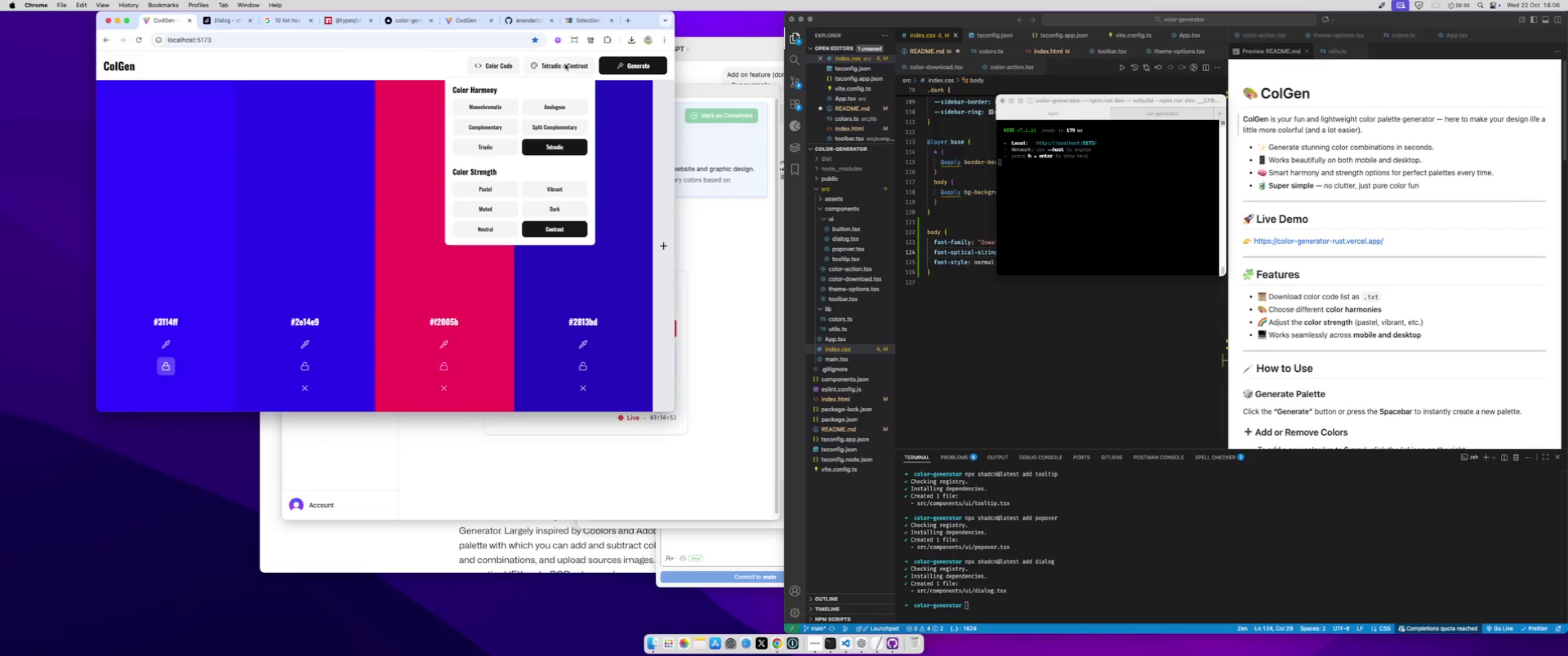 
left_click([565, 64])
 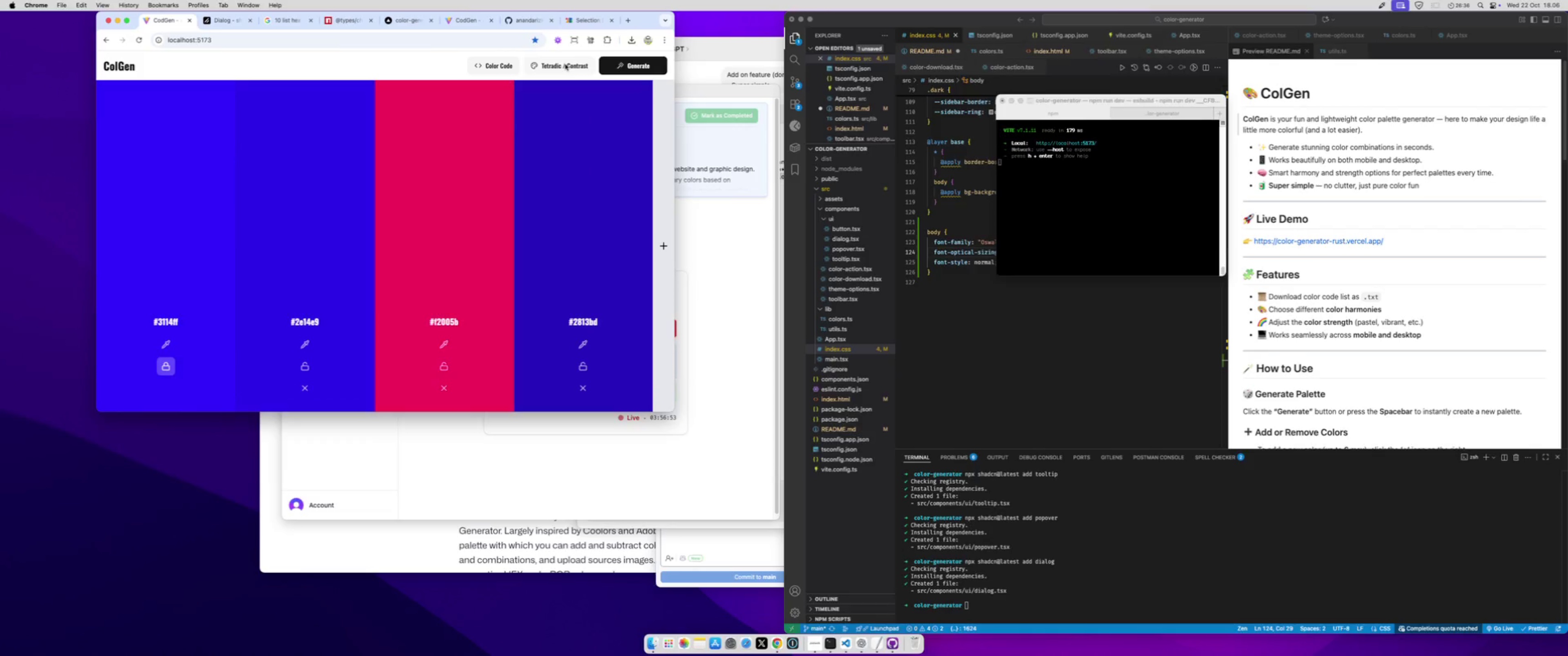 
left_click([565, 64])
 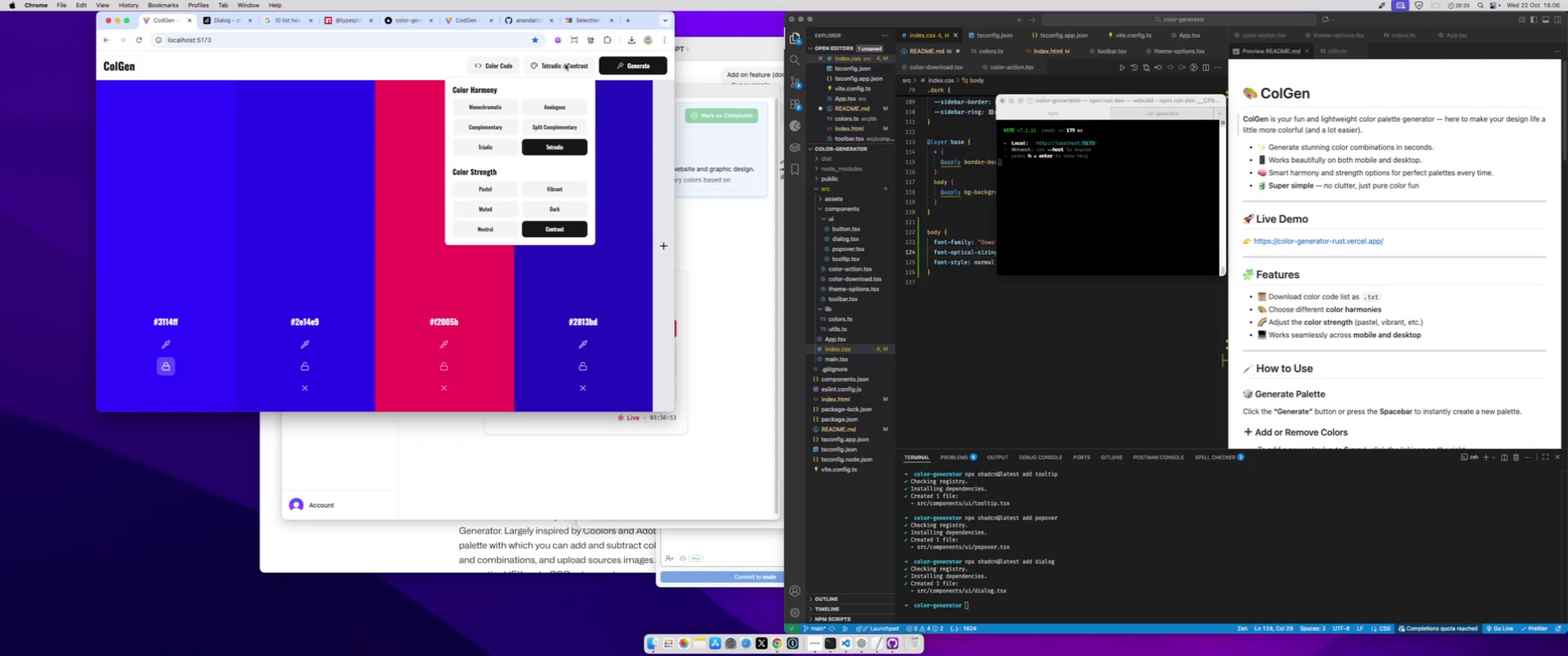 
left_click([565, 64])
 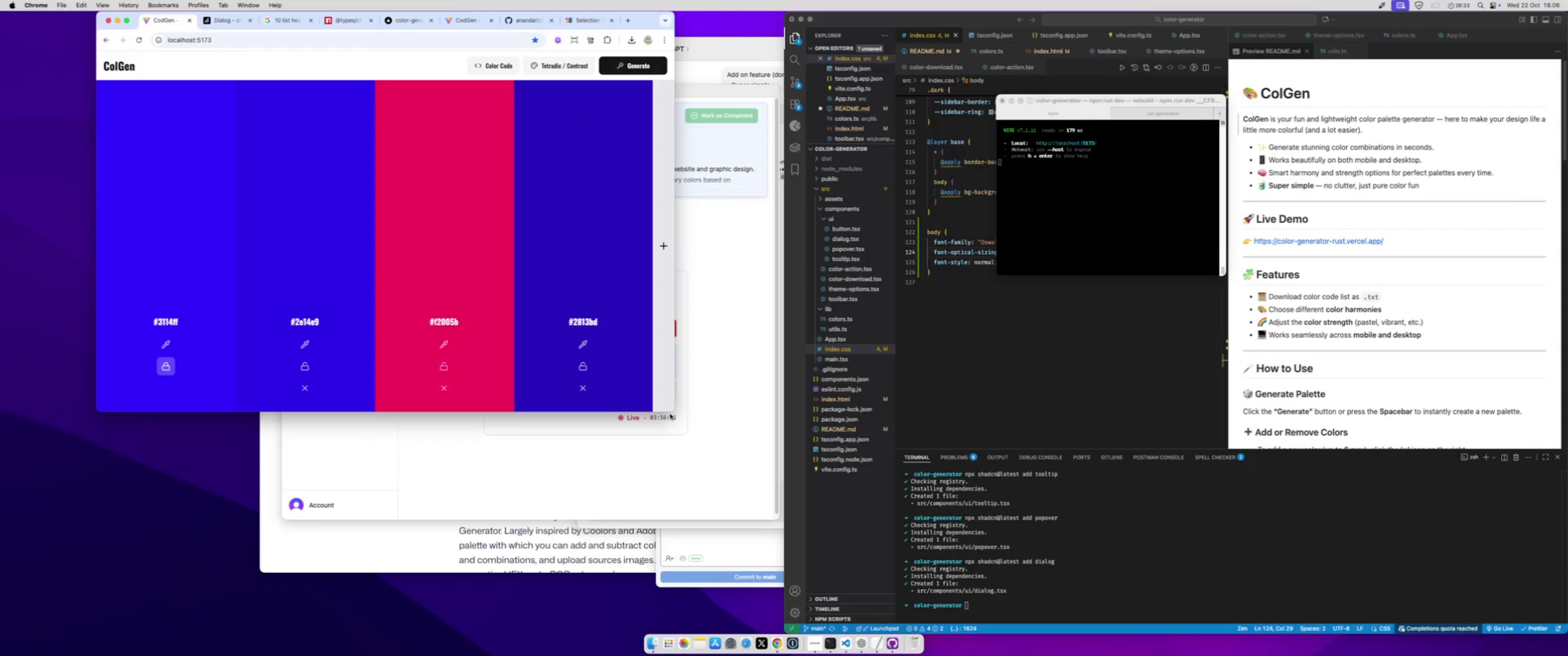 
left_click_drag(start_coordinate=[670, 412], to_coordinate=[695, 523])
 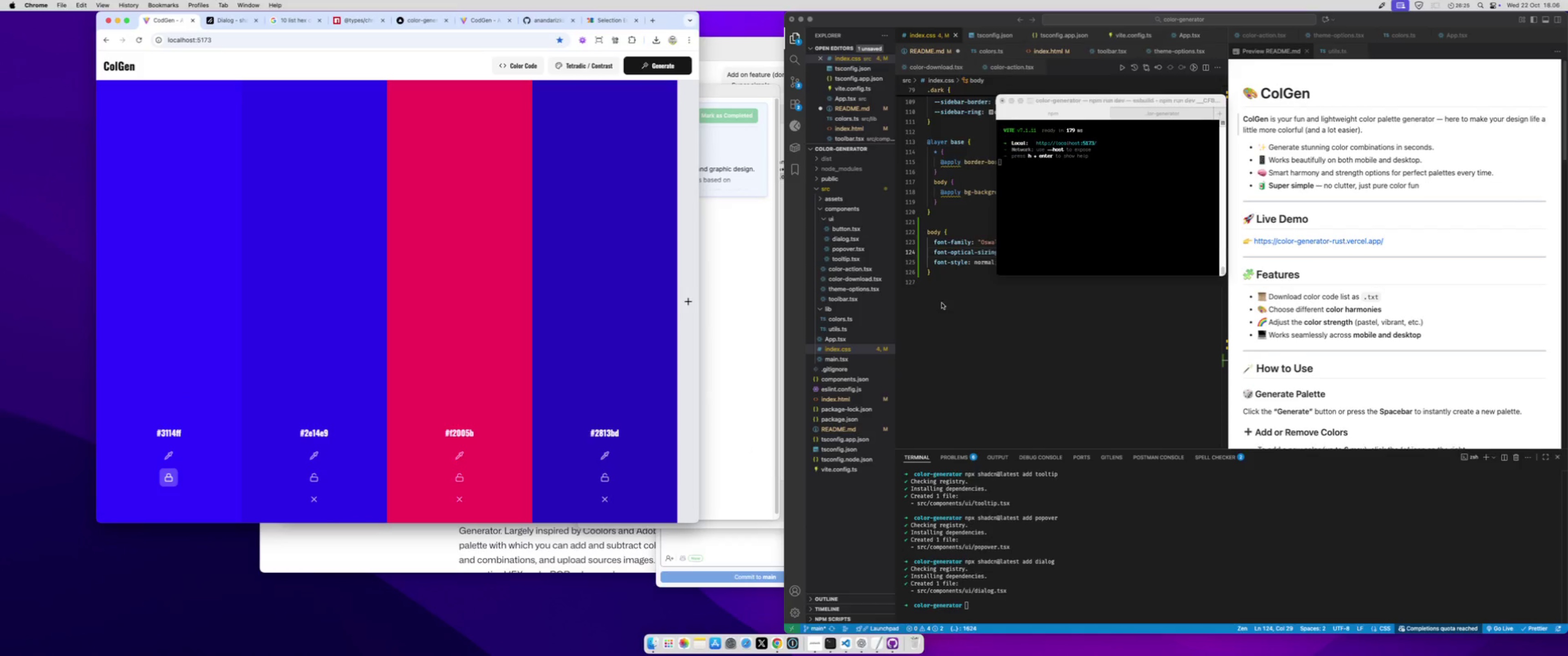 
left_click([942, 302])
 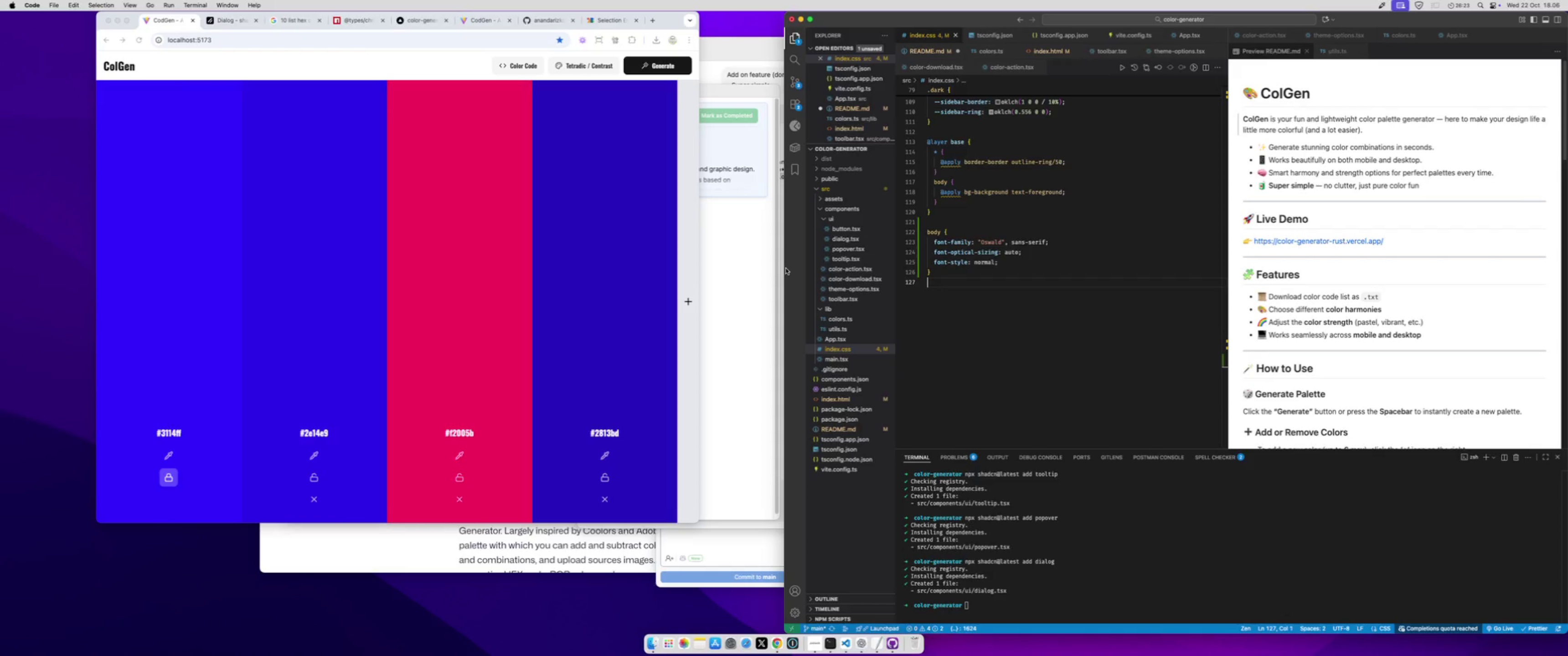 
left_click_drag(start_coordinate=[784, 268], to_coordinate=[758, 246])
 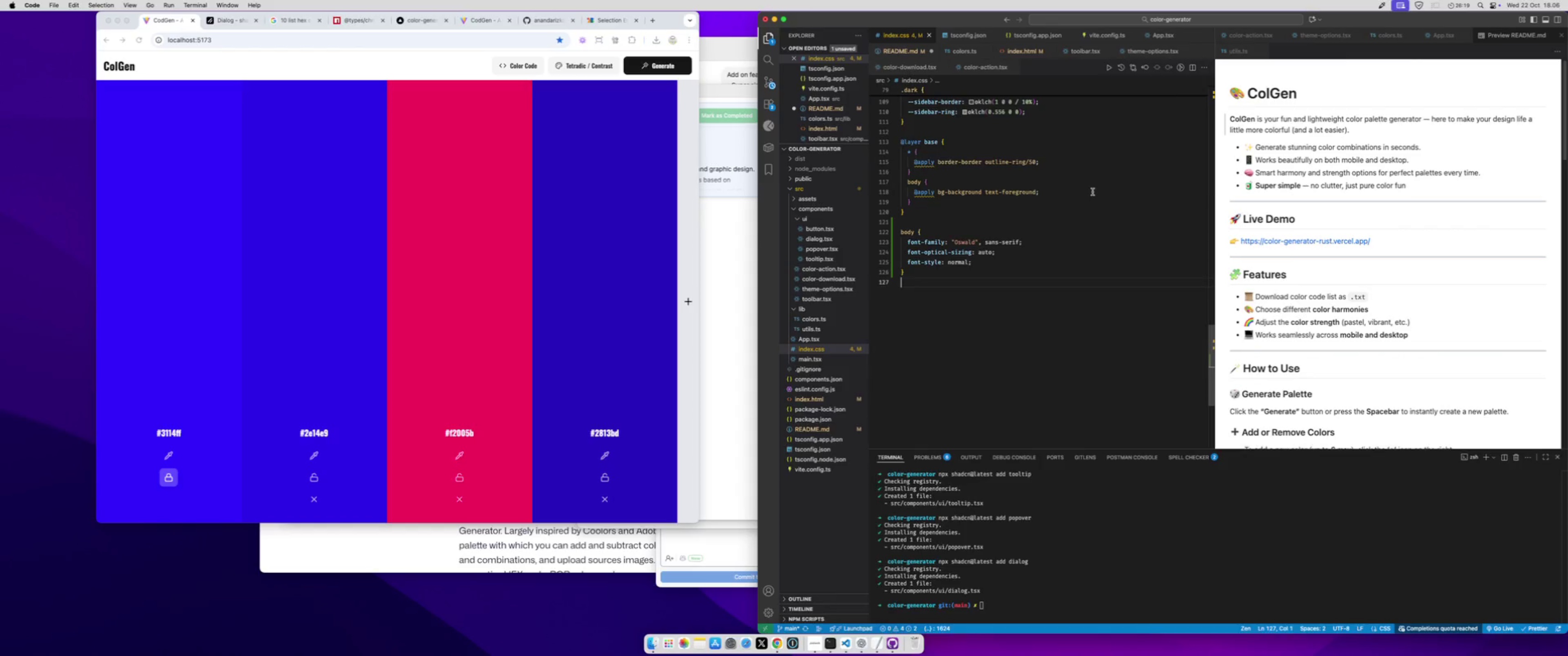 
left_click([1093, 192])
 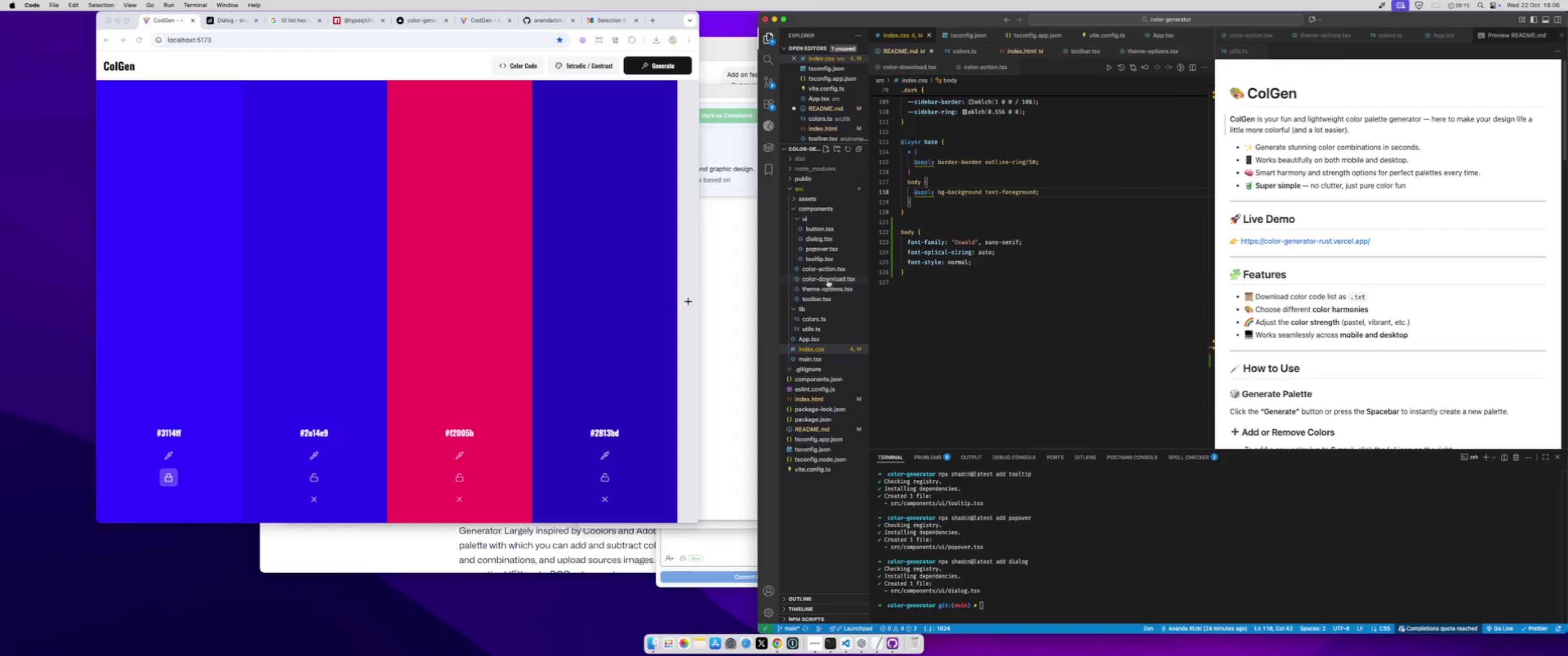 
left_click([826, 289])
 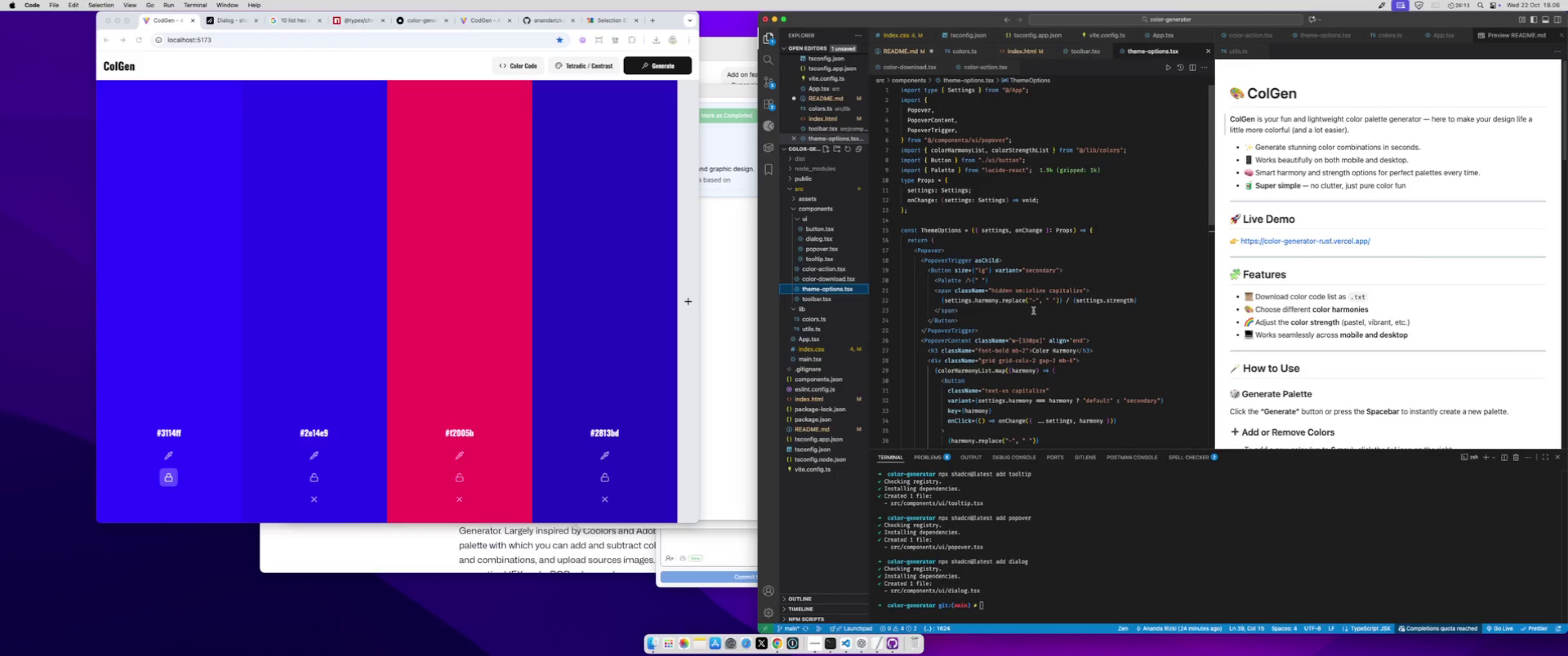 
scroll: coordinate [1032, 321], scroll_direction: down, amount: 2.0
 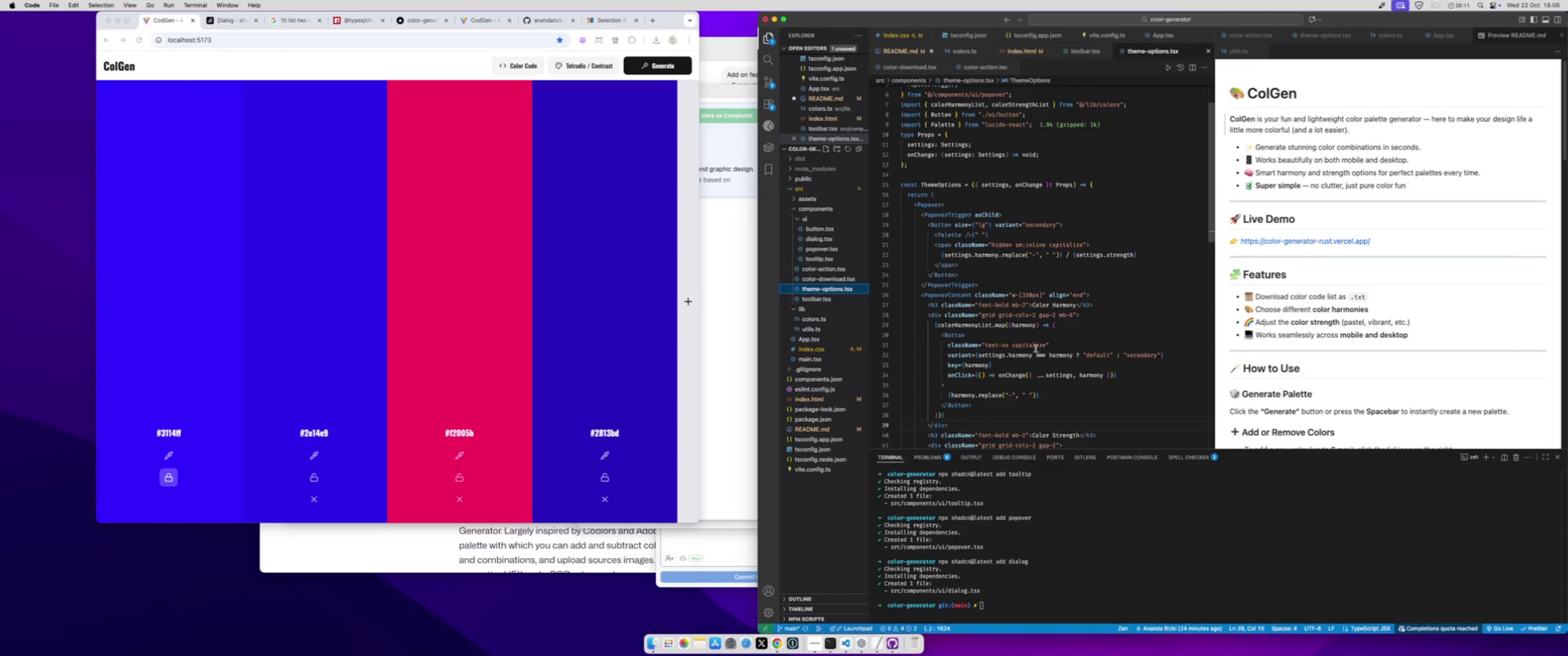 
double_click([1034, 347])
 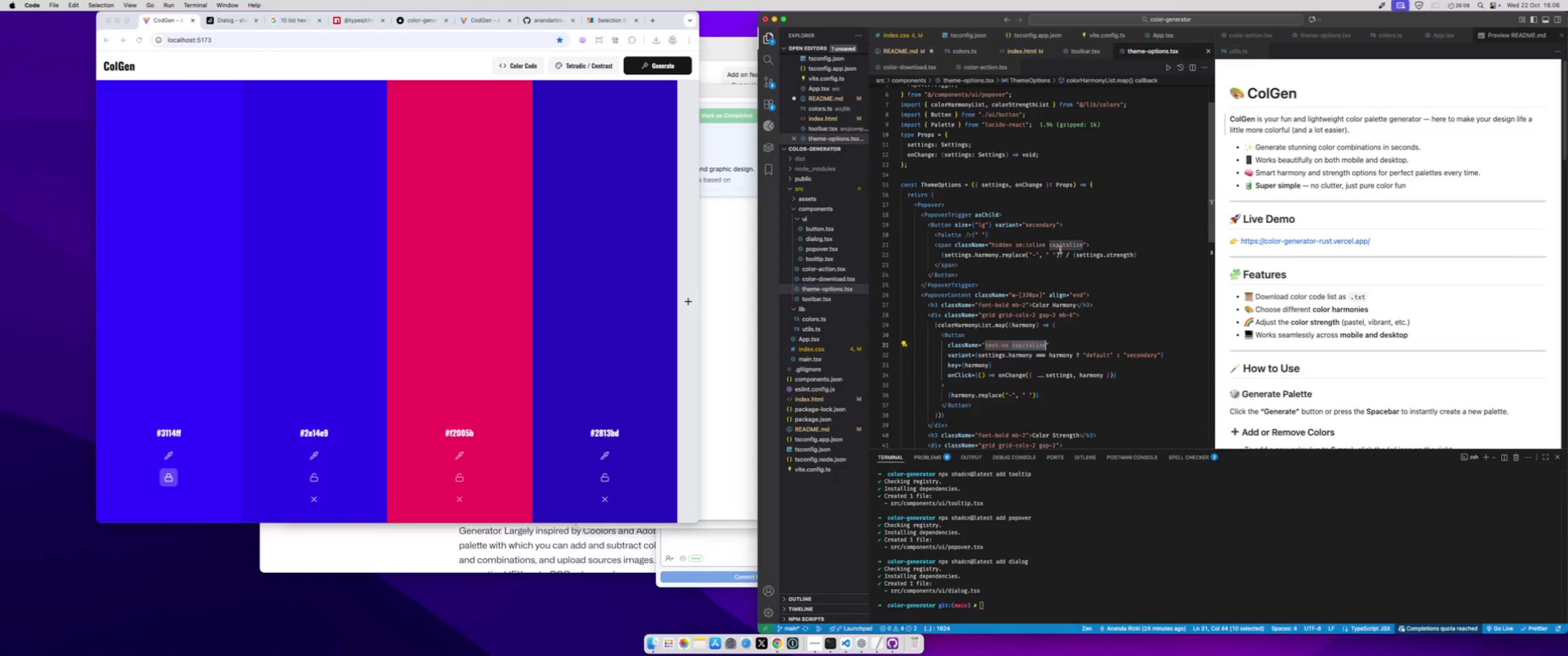 
double_click([1060, 243])
 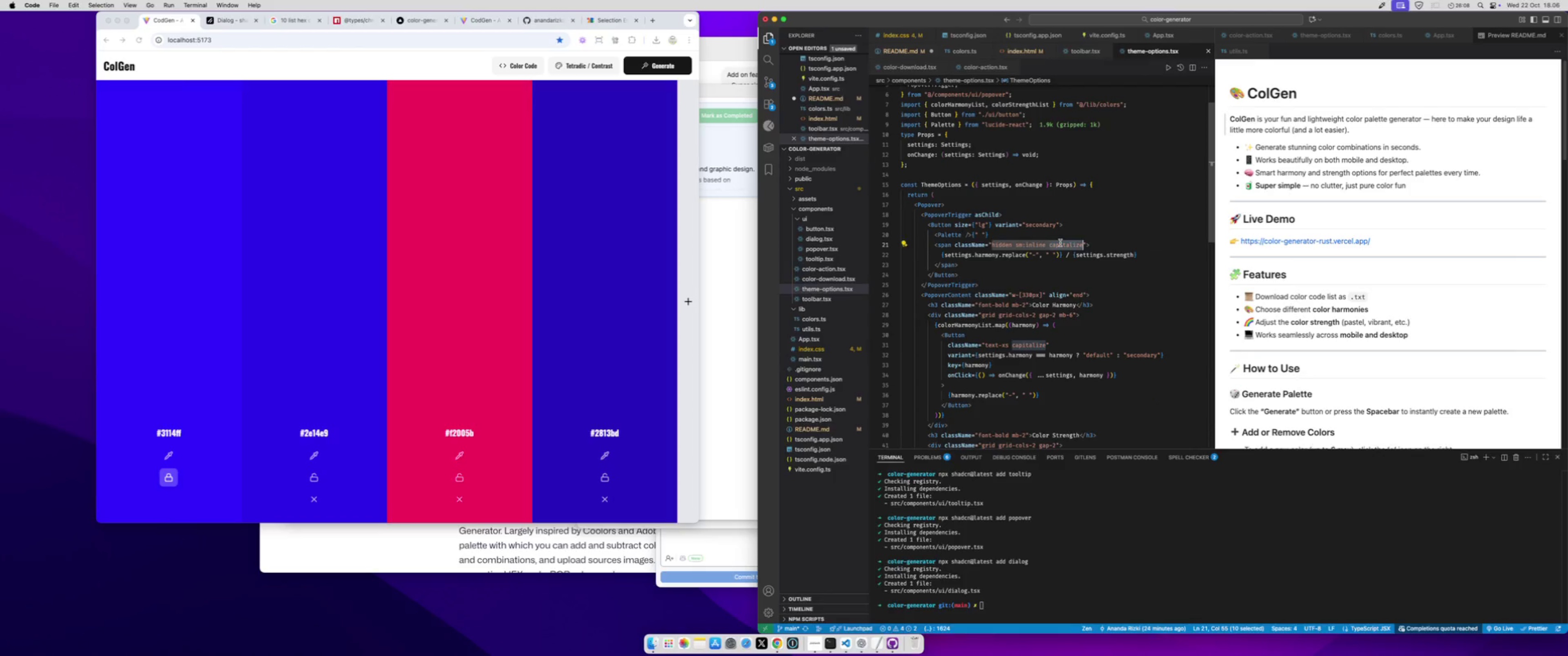 
key(Meta+D)
 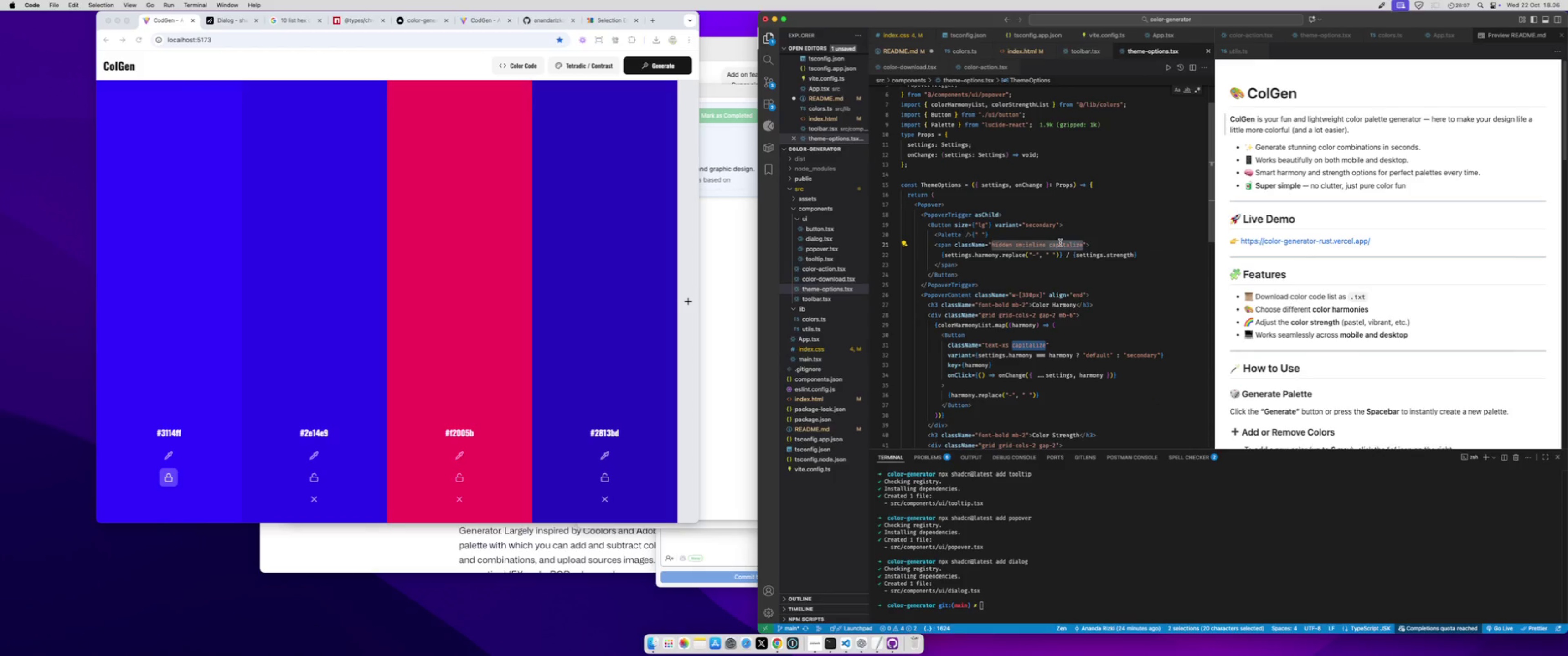 
hold_key(key=ShiftLeft, duration=0.4)
 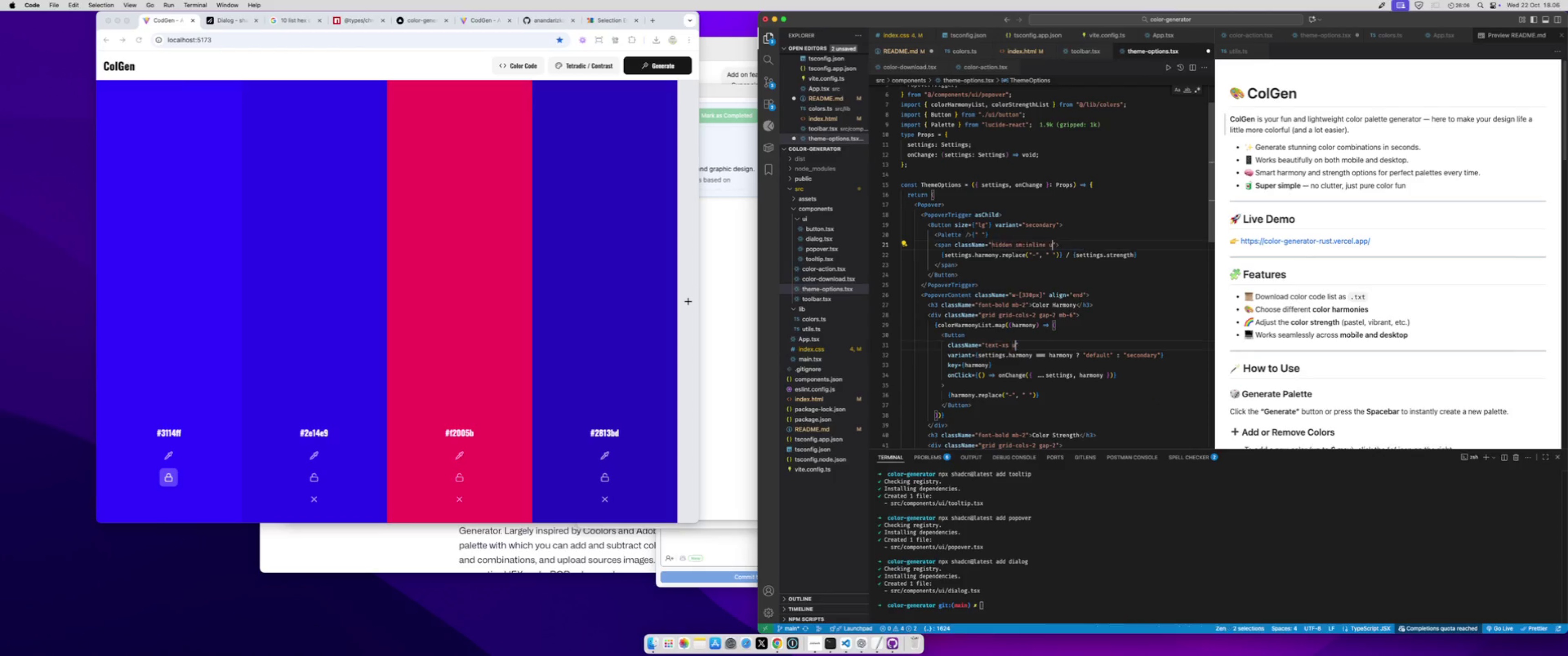 
type(uppercase)
 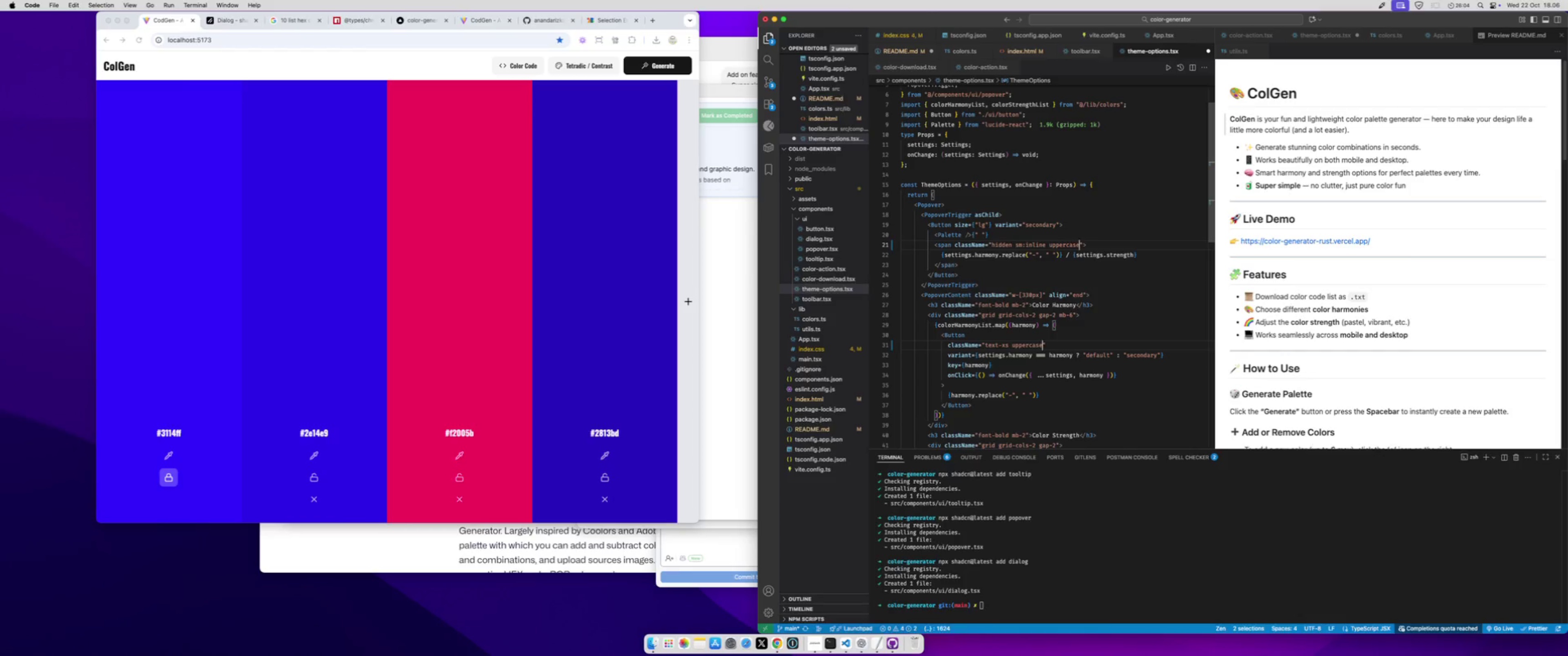 
key(Meta+S)
 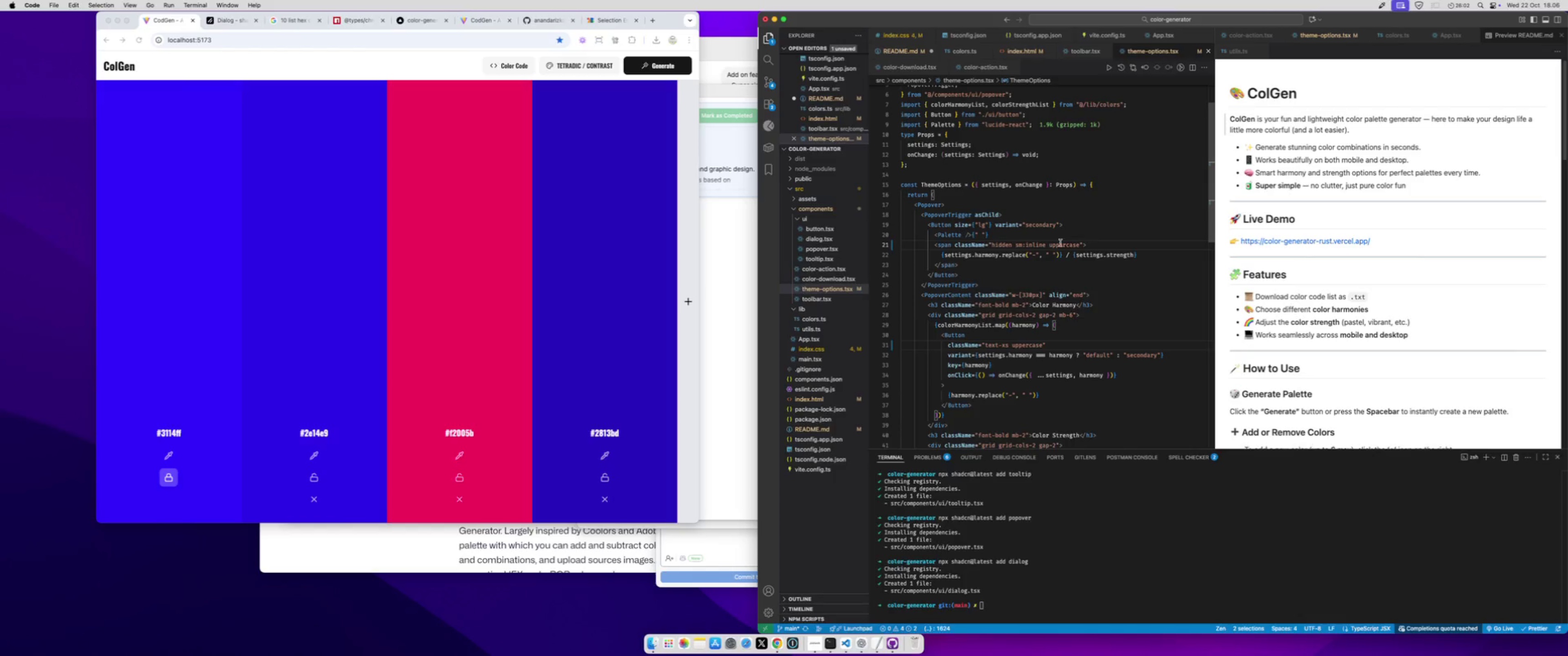 
mouse_move([821, 276])
 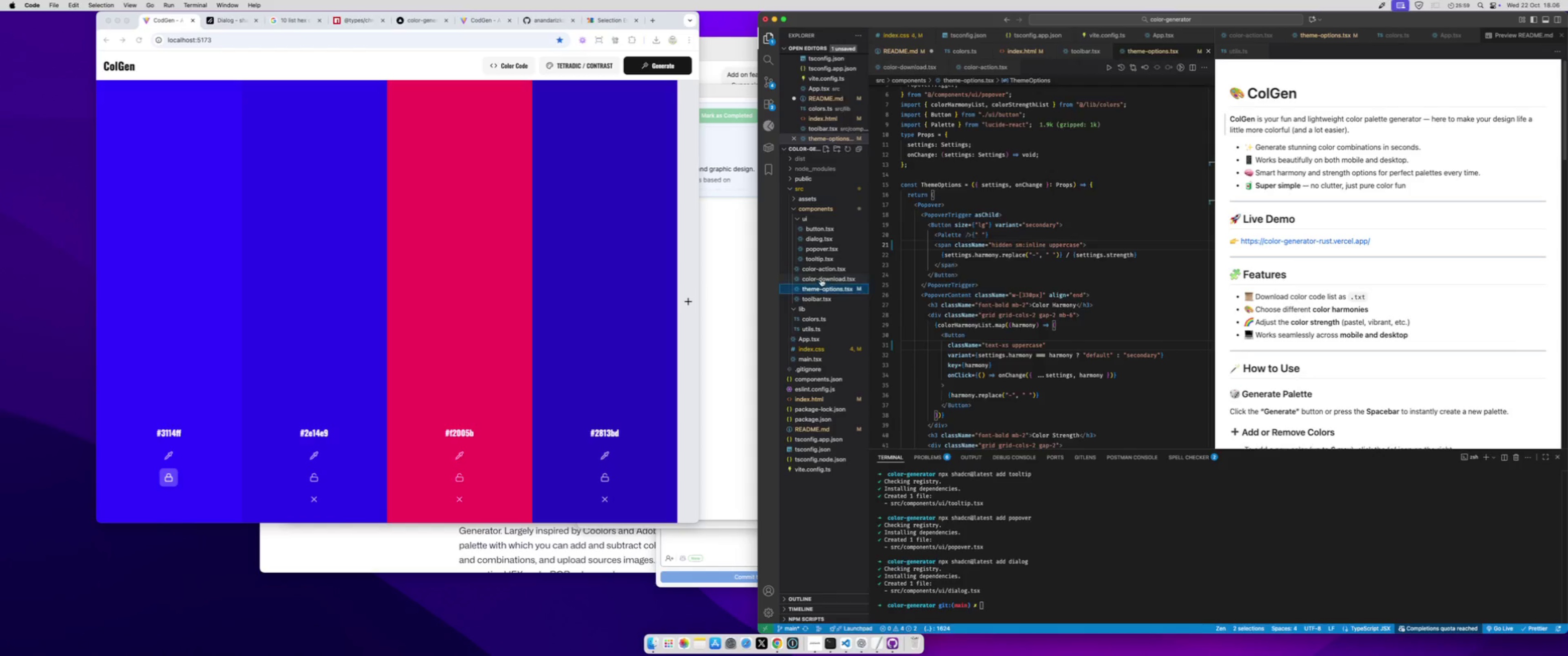 
left_click([821, 279])
 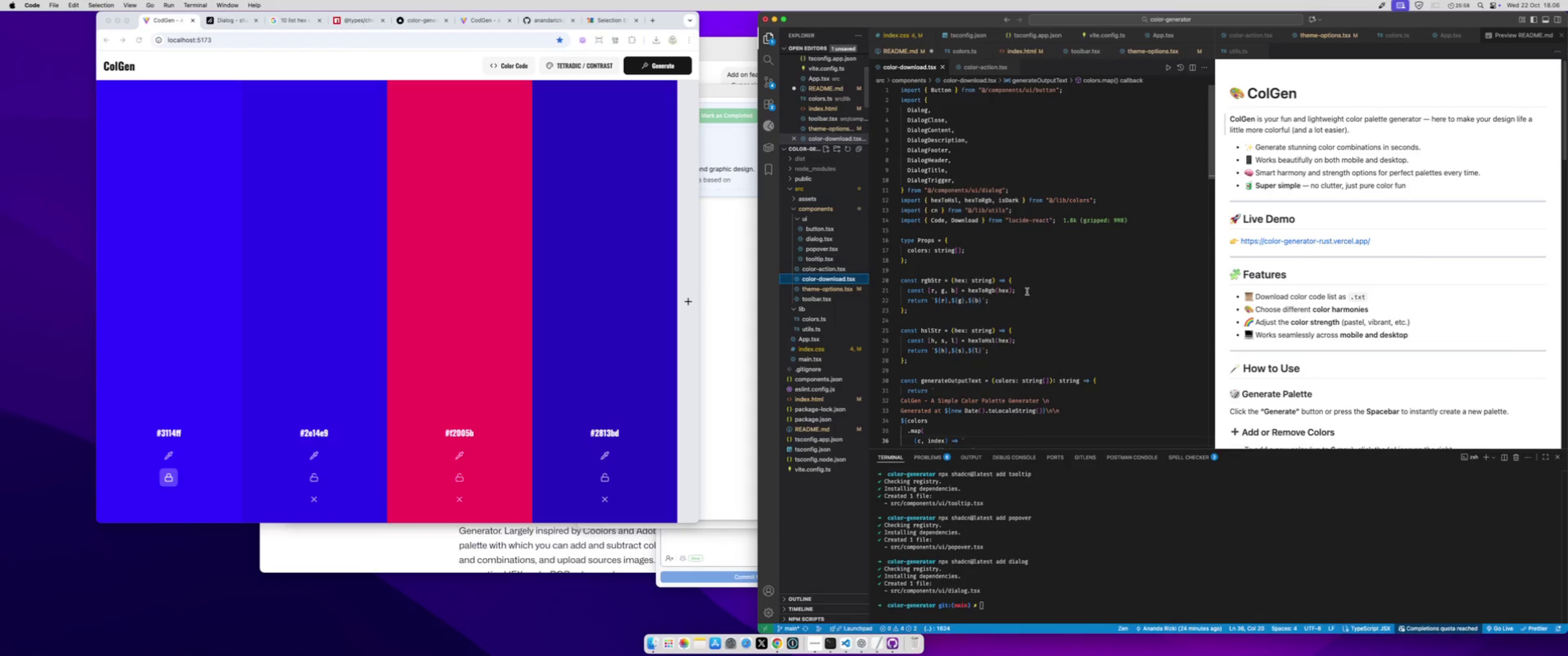 
scroll: coordinate [1028, 295], scroll_direction: down, amount: 9.0
 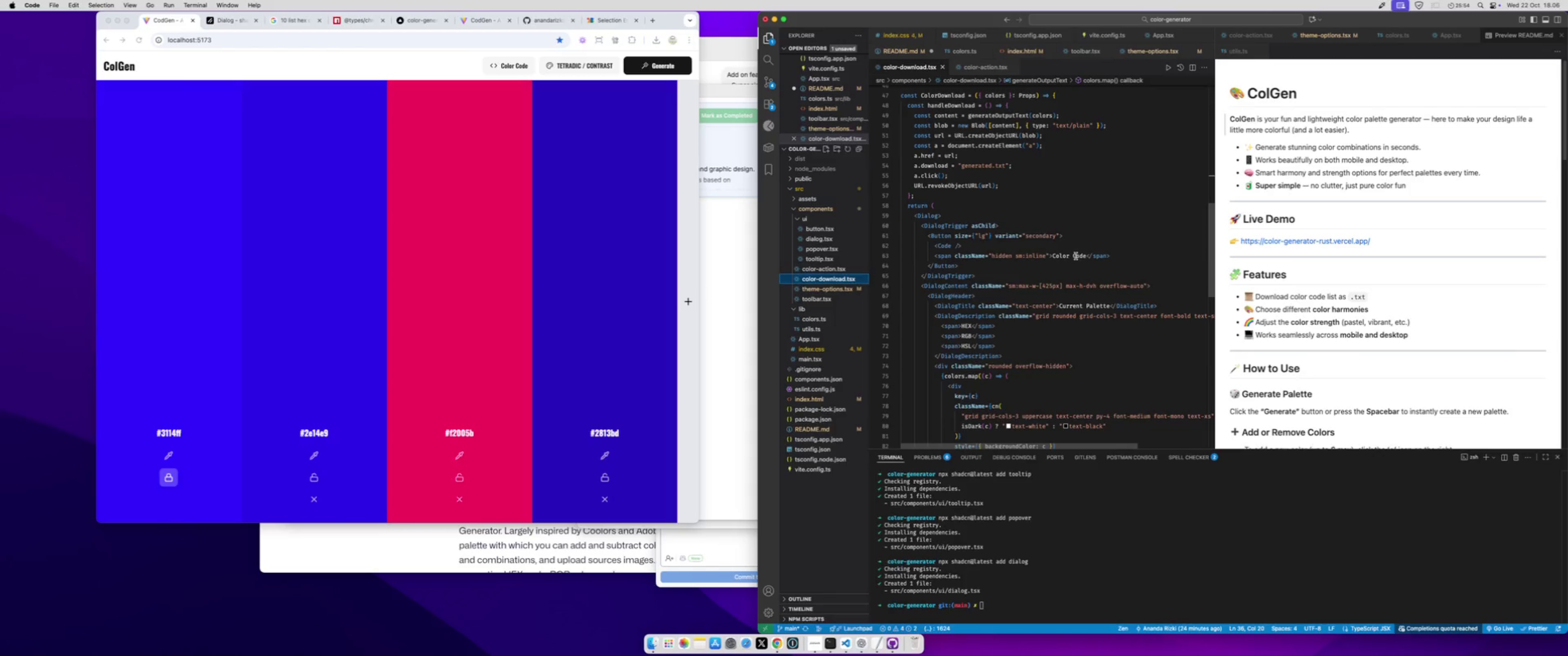 
double_click([1076, 256])
 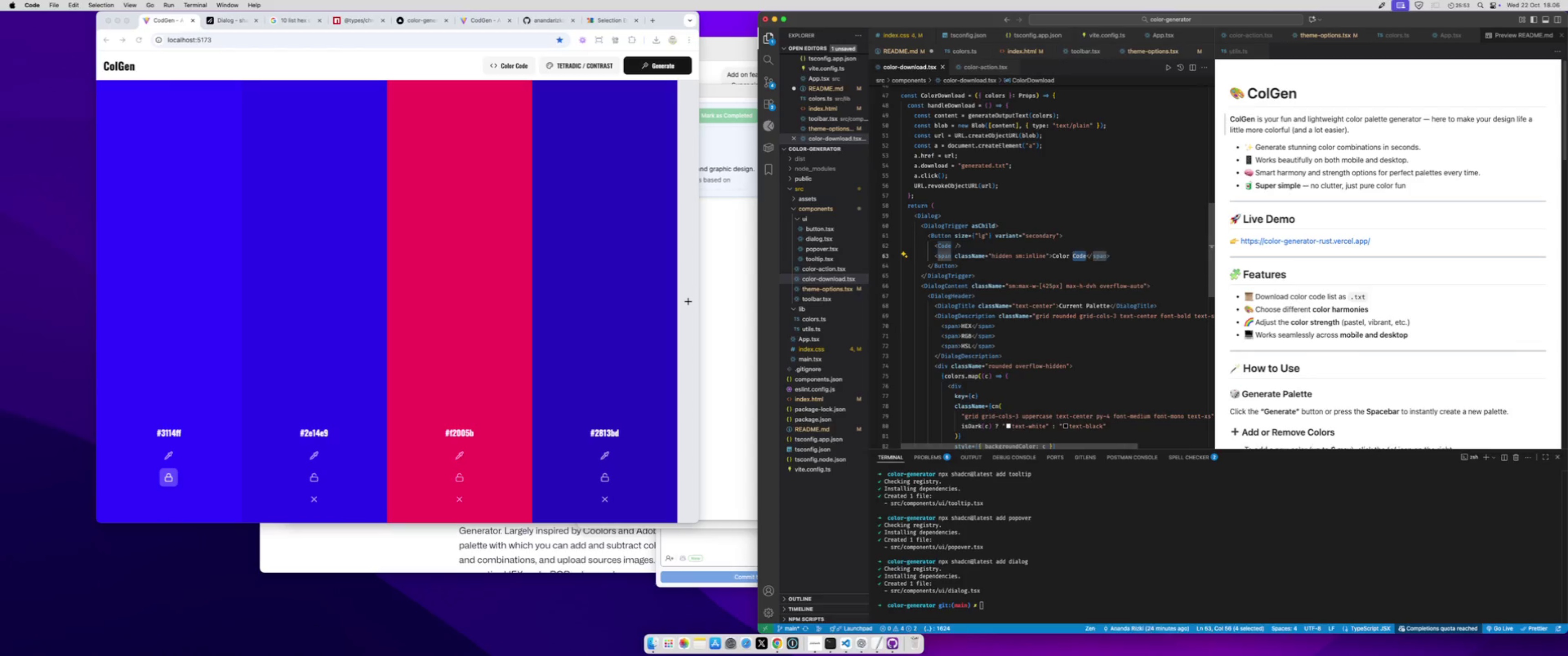 
key(Backspace)
 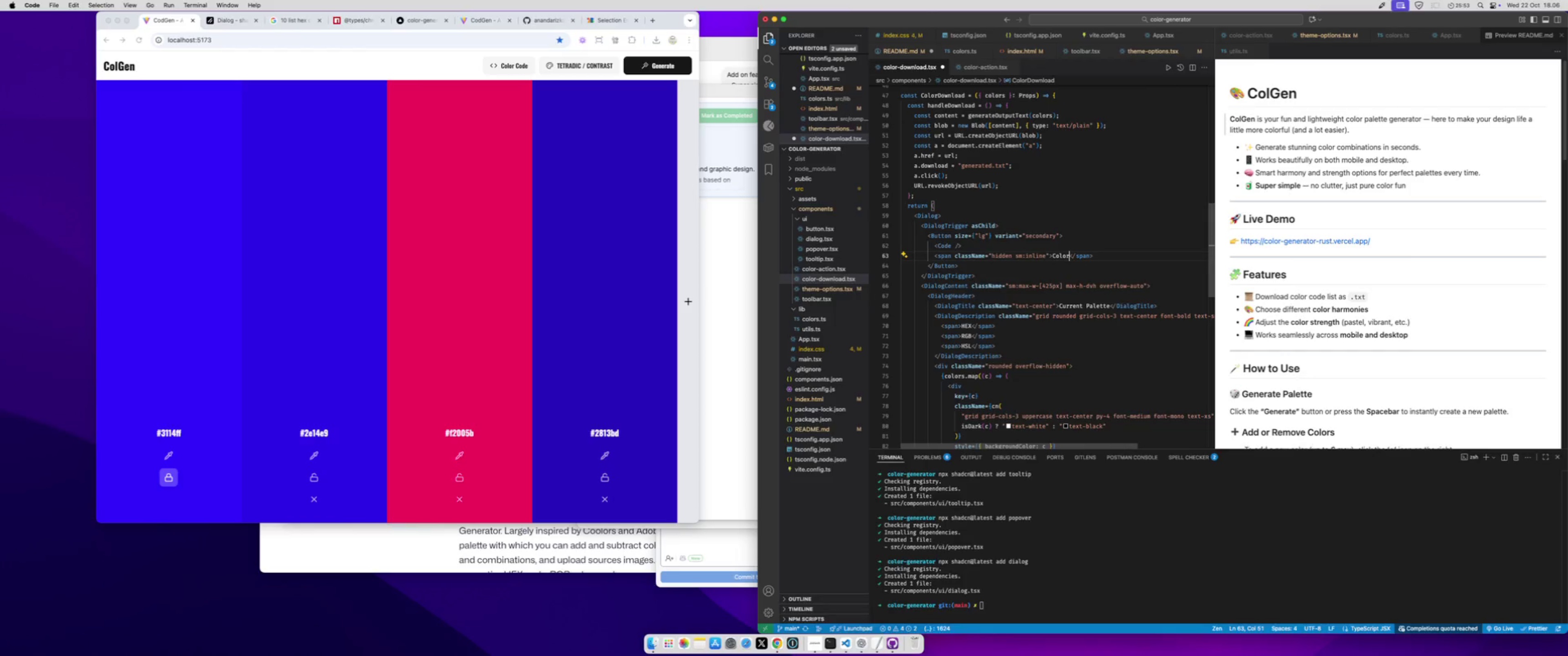 
key(Backspace)
 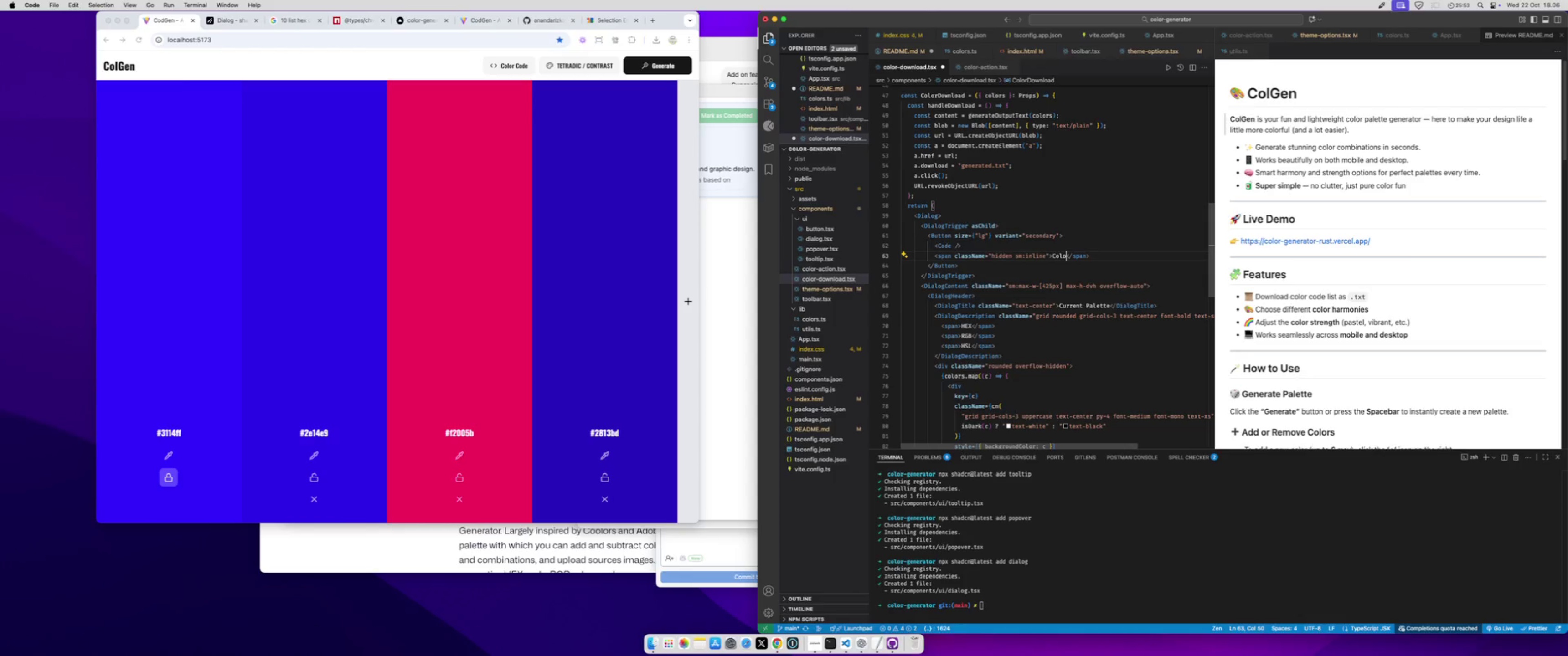 
key(Backspace)
 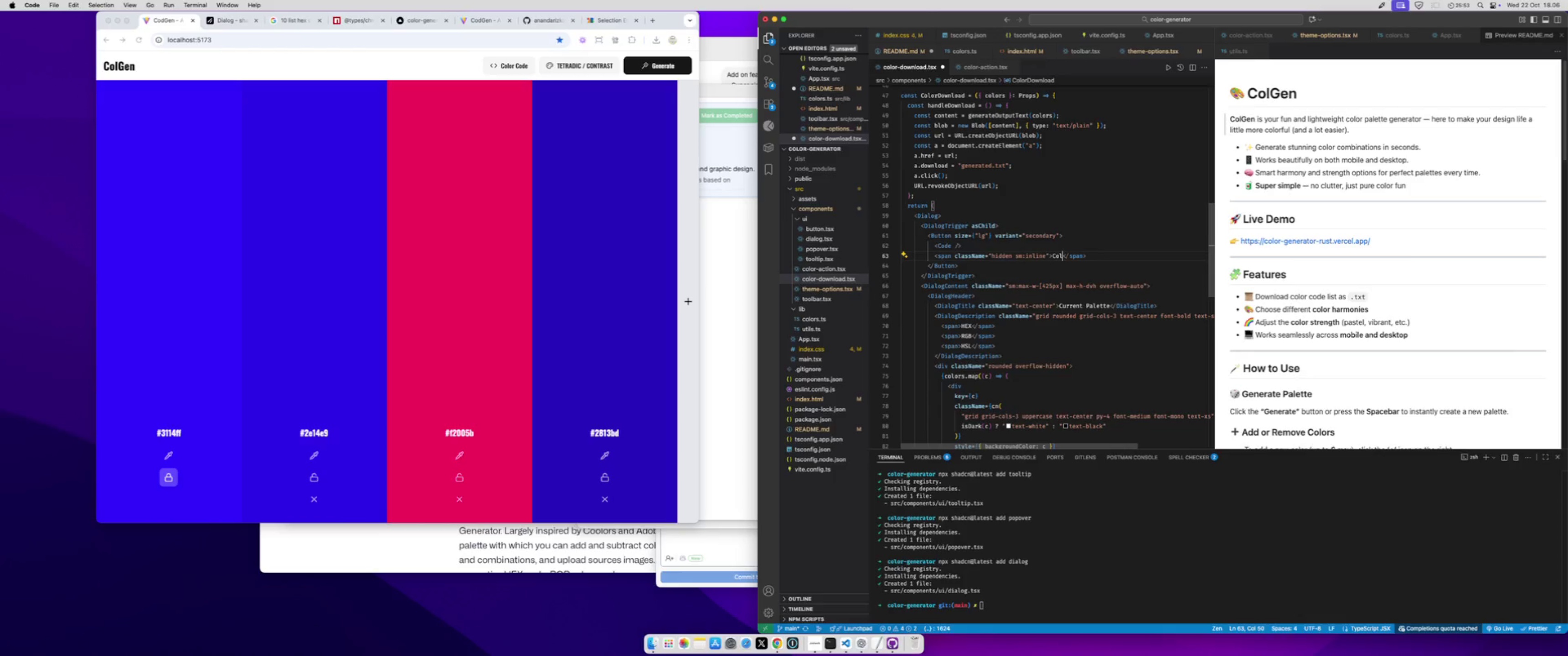 
key(Backspace)
 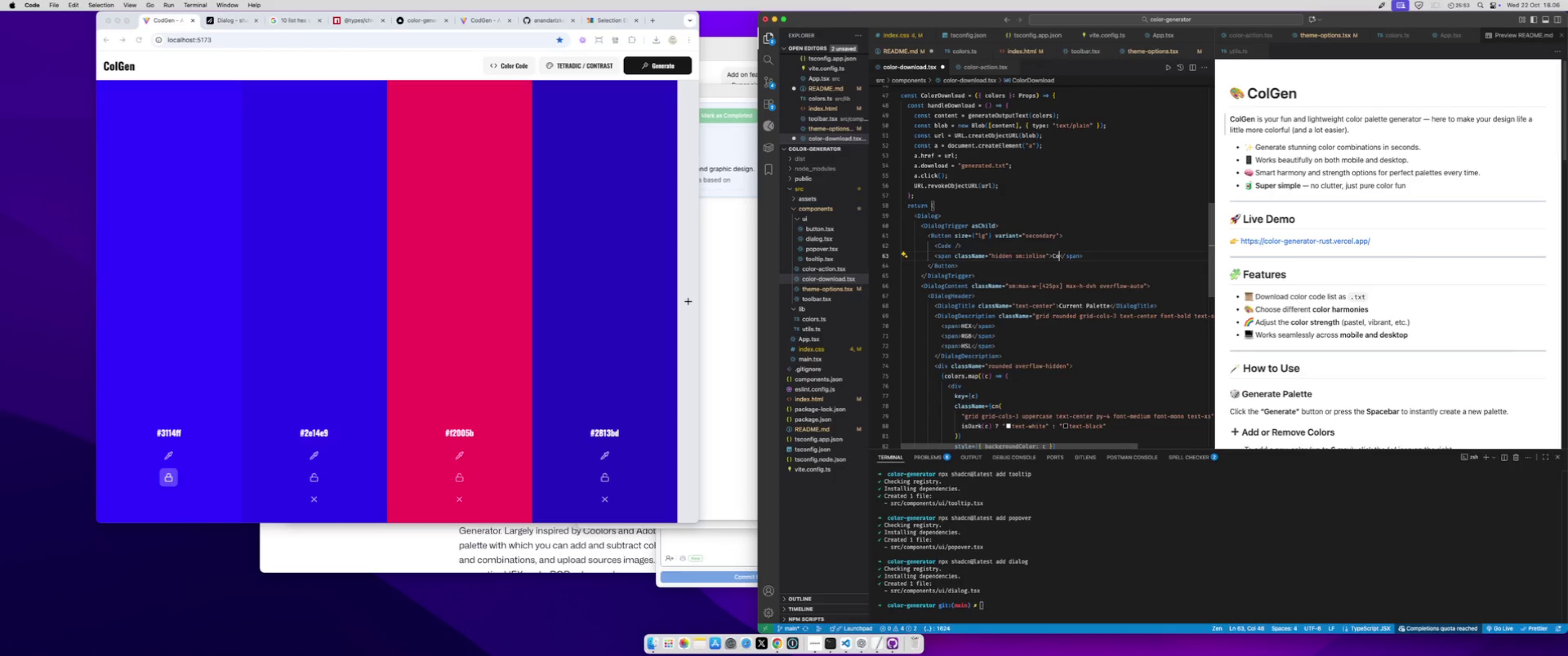 
key(Backspace)
 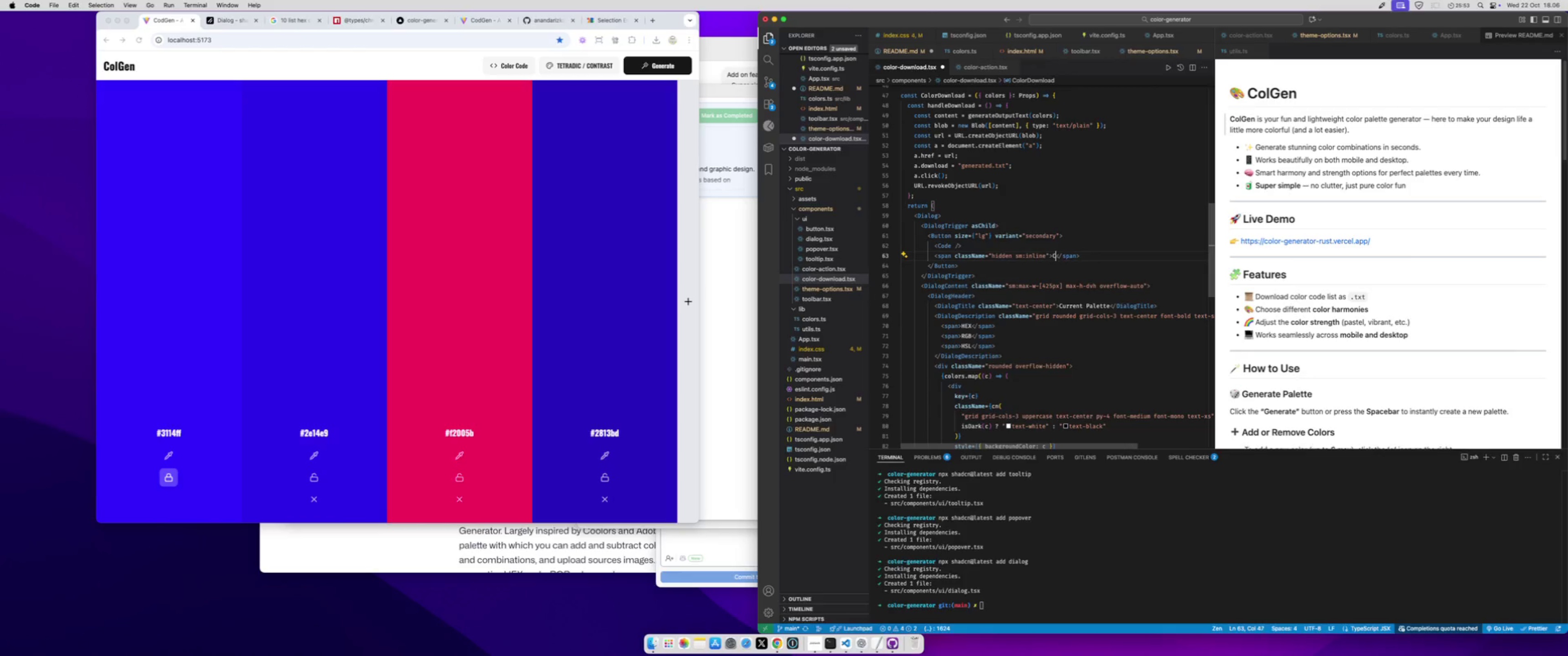 
key(Backspace)
 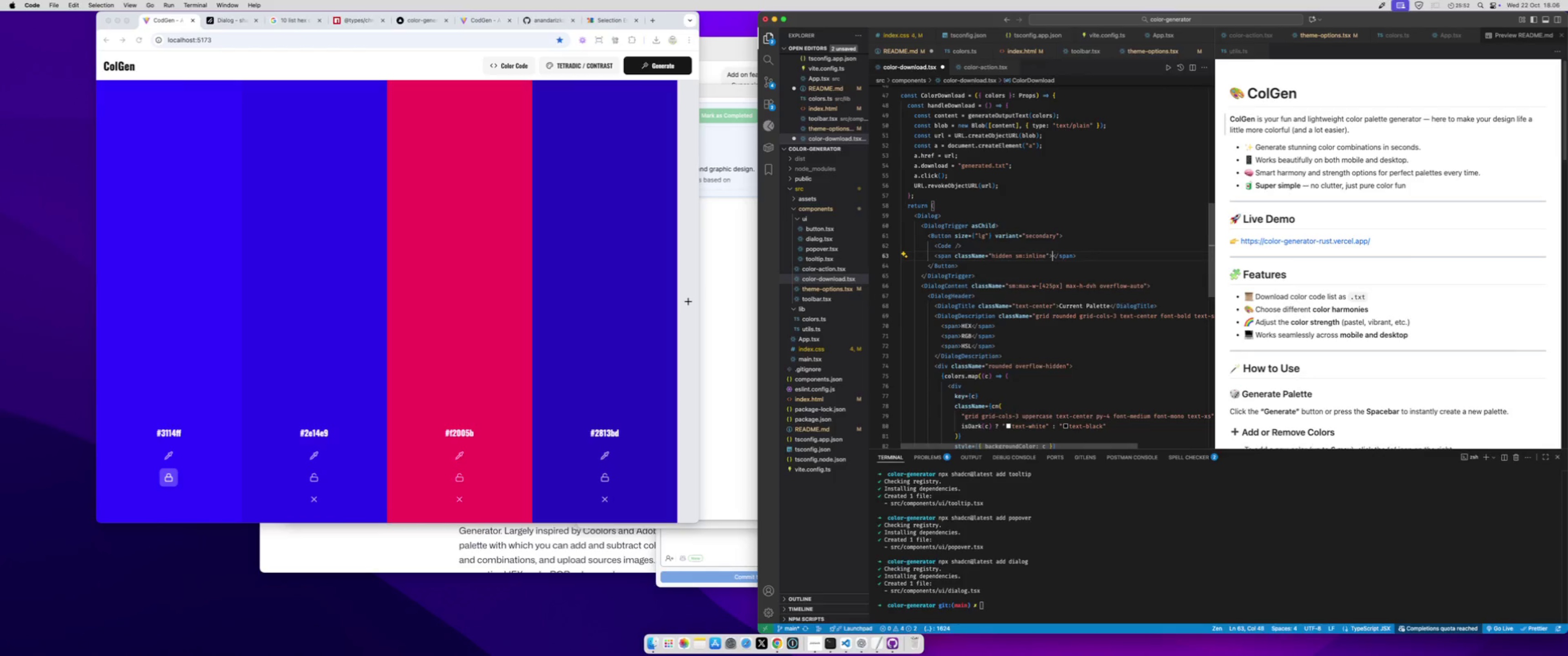 
key(Backspace)
 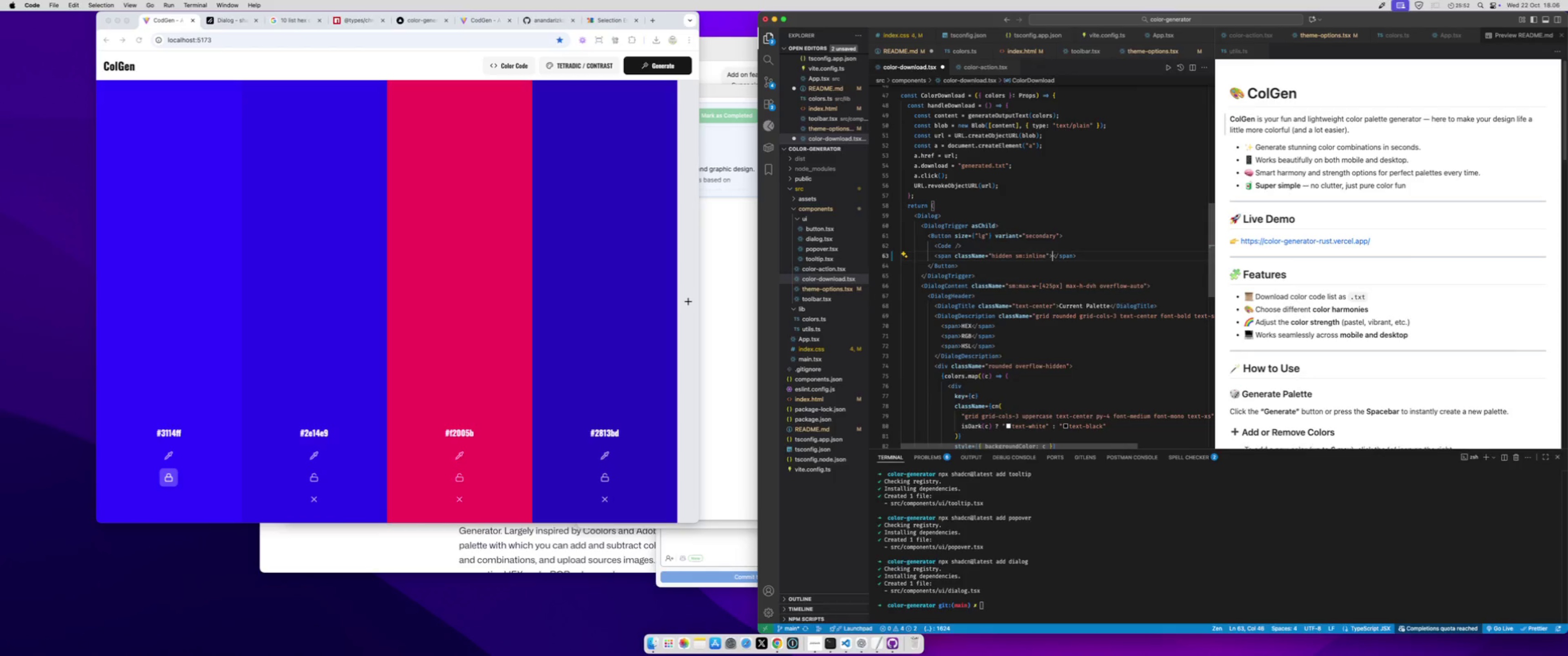 
key(Meta+Z)
 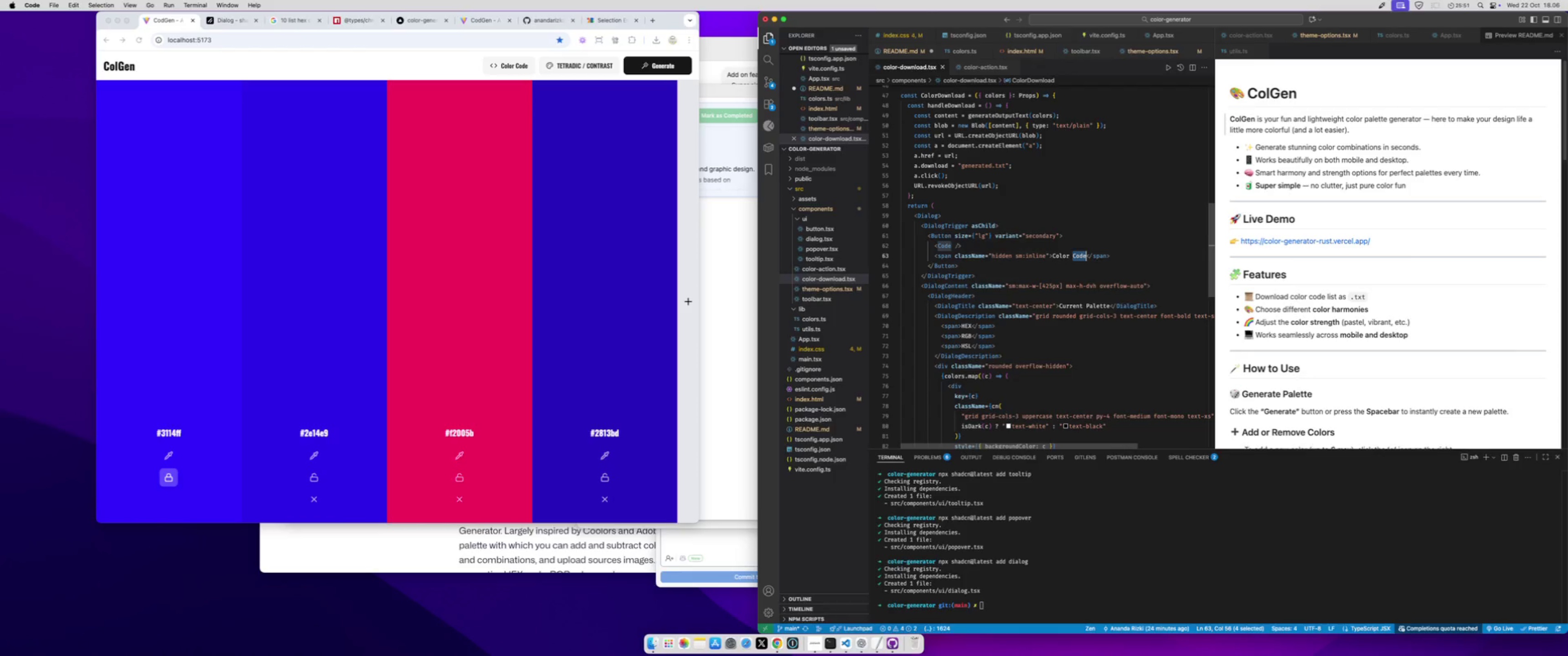 
key(ArrowLeft)
 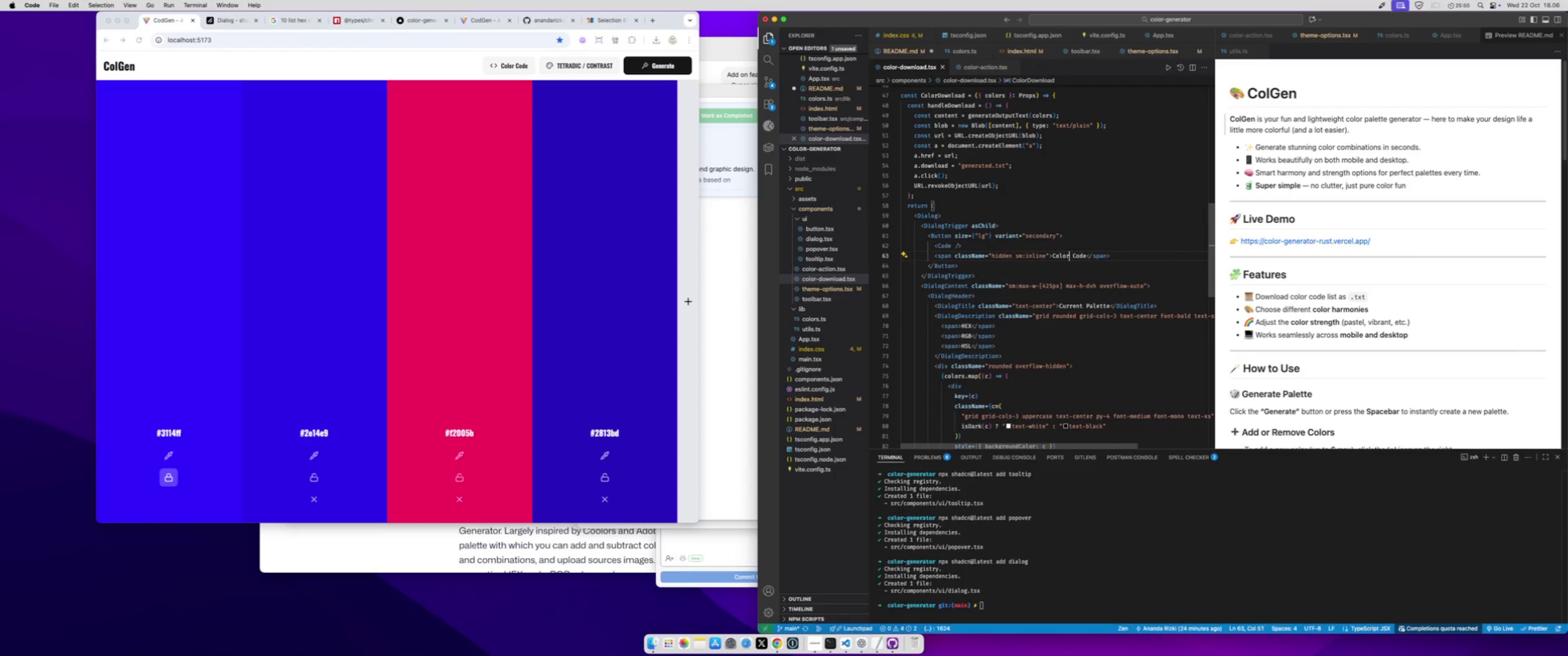 
key(ArrowLeft)
 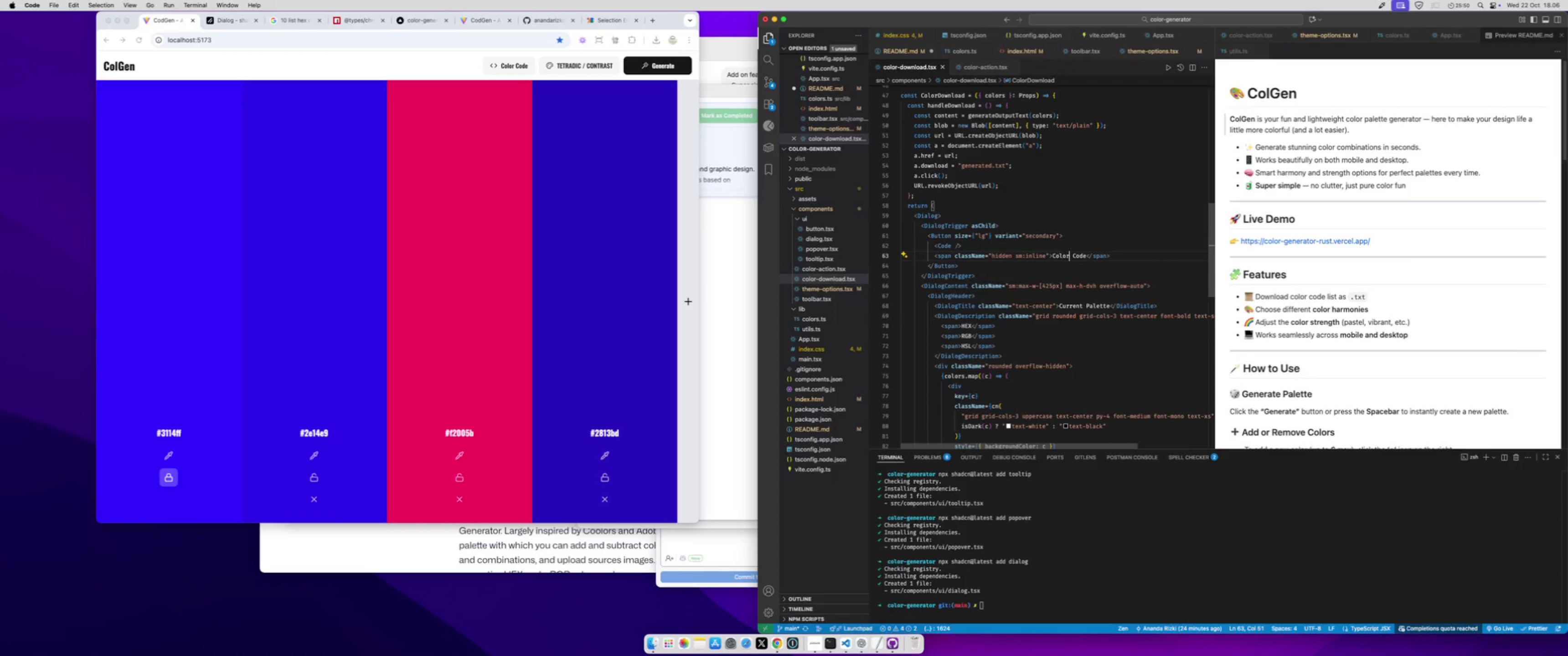 
key(ArrowLeft)
 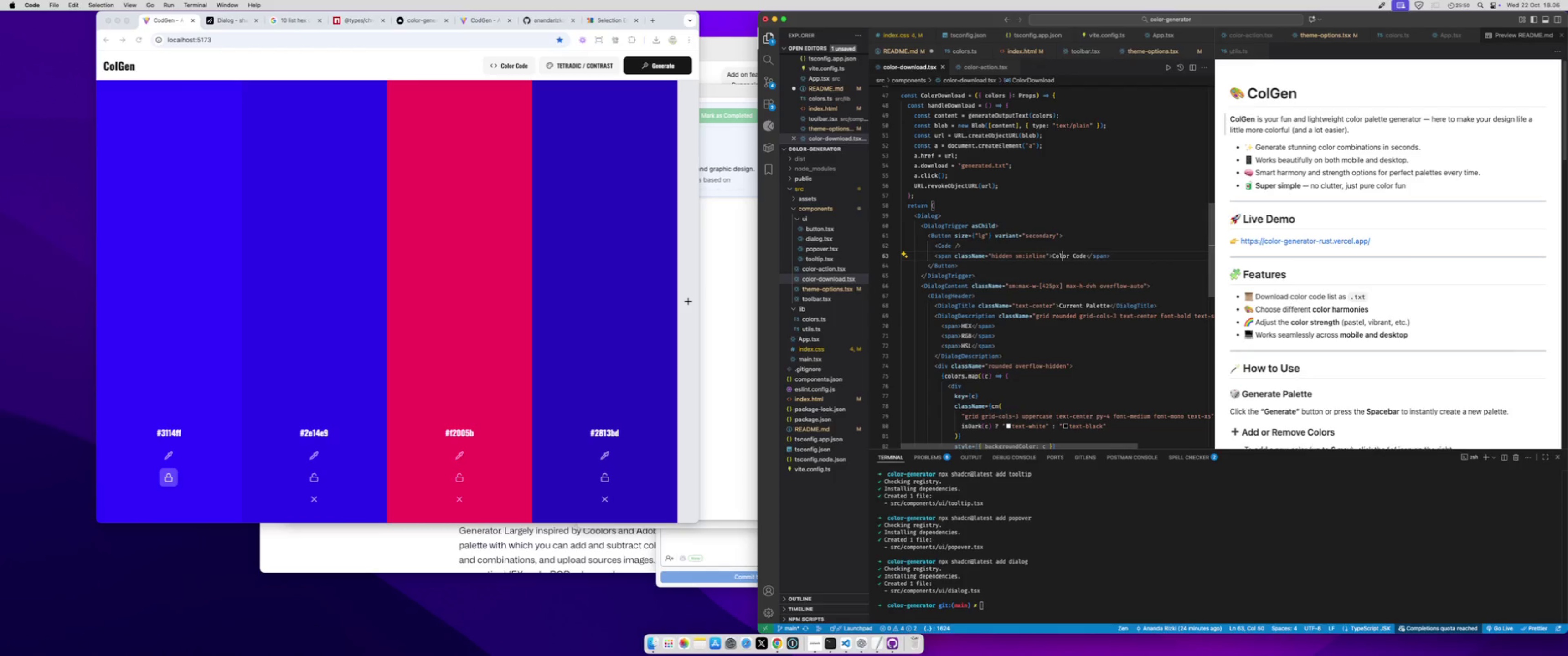 
key(ArrowLeft)
 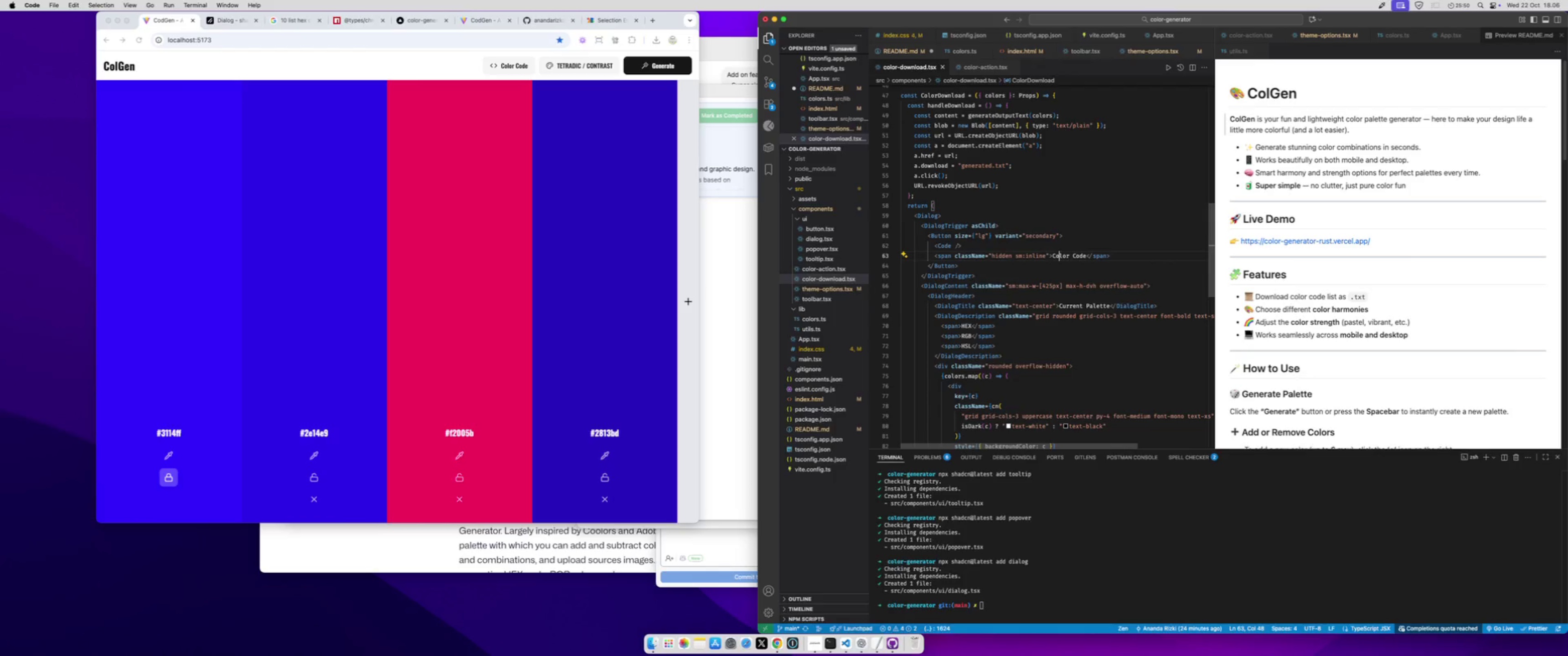 
key(ArrowLeft)
 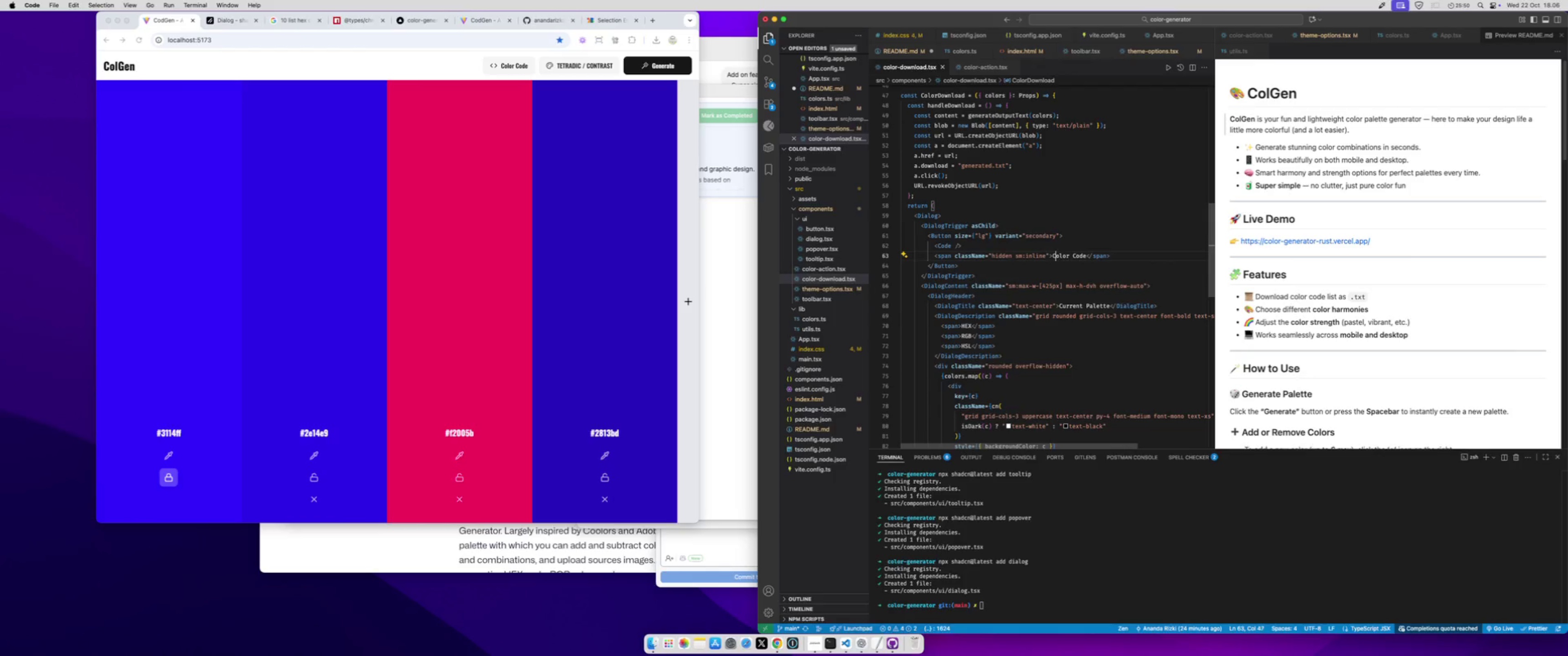 
key(ArrowLeft)
 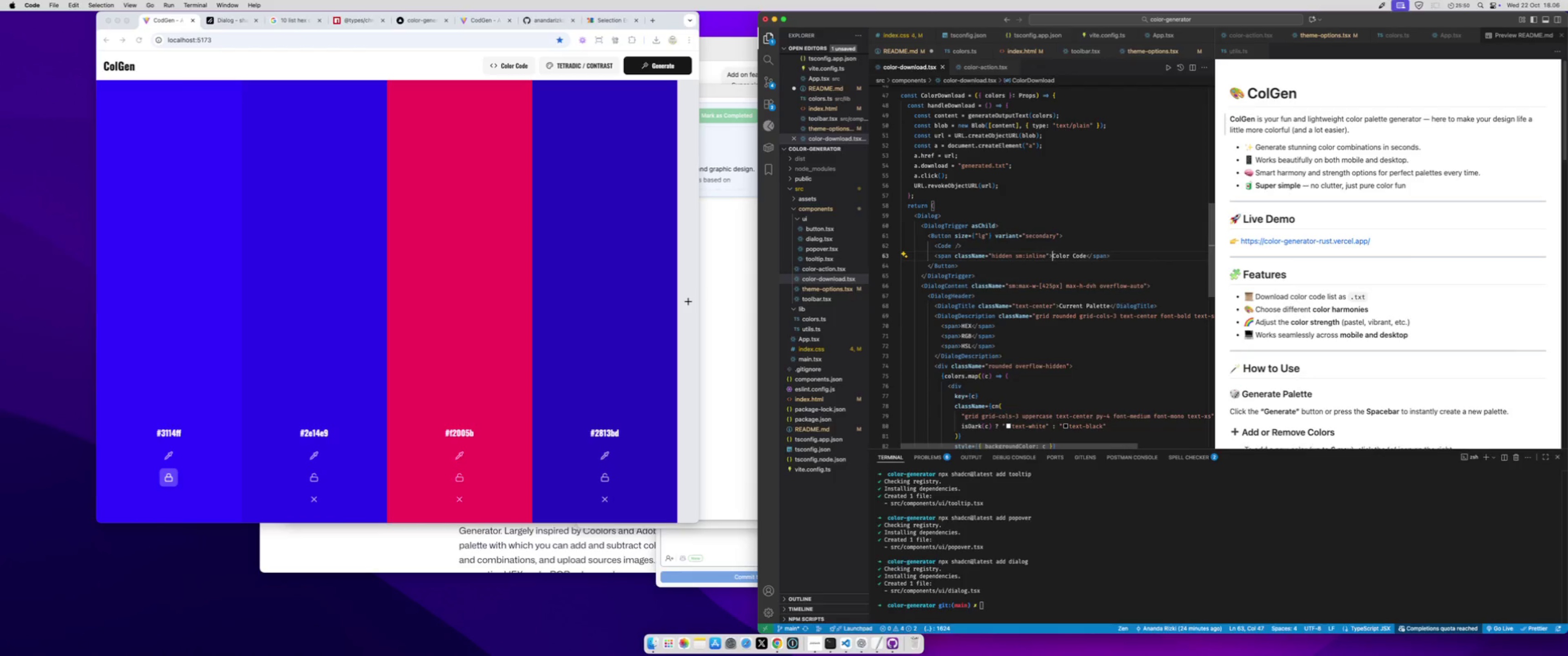 
key(ArrowLeft)
 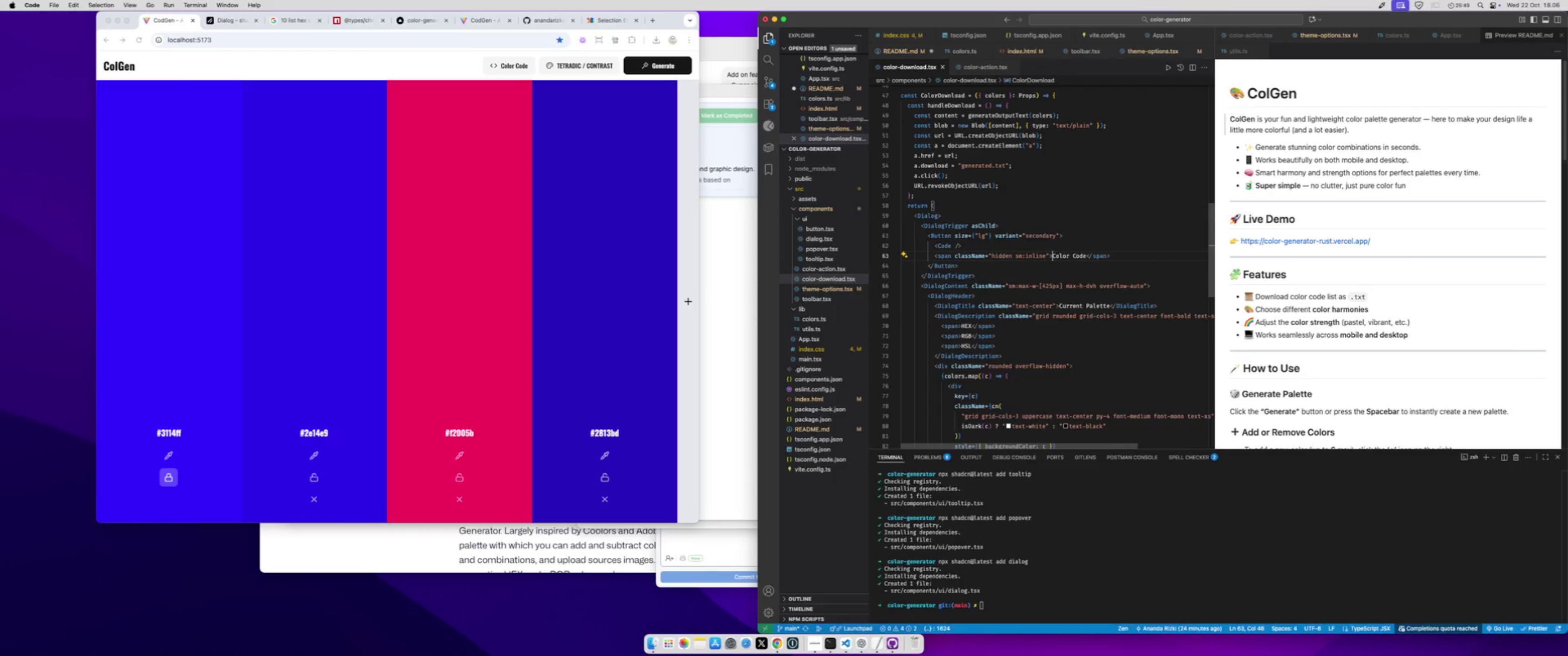 
key(ArrowLeft)
 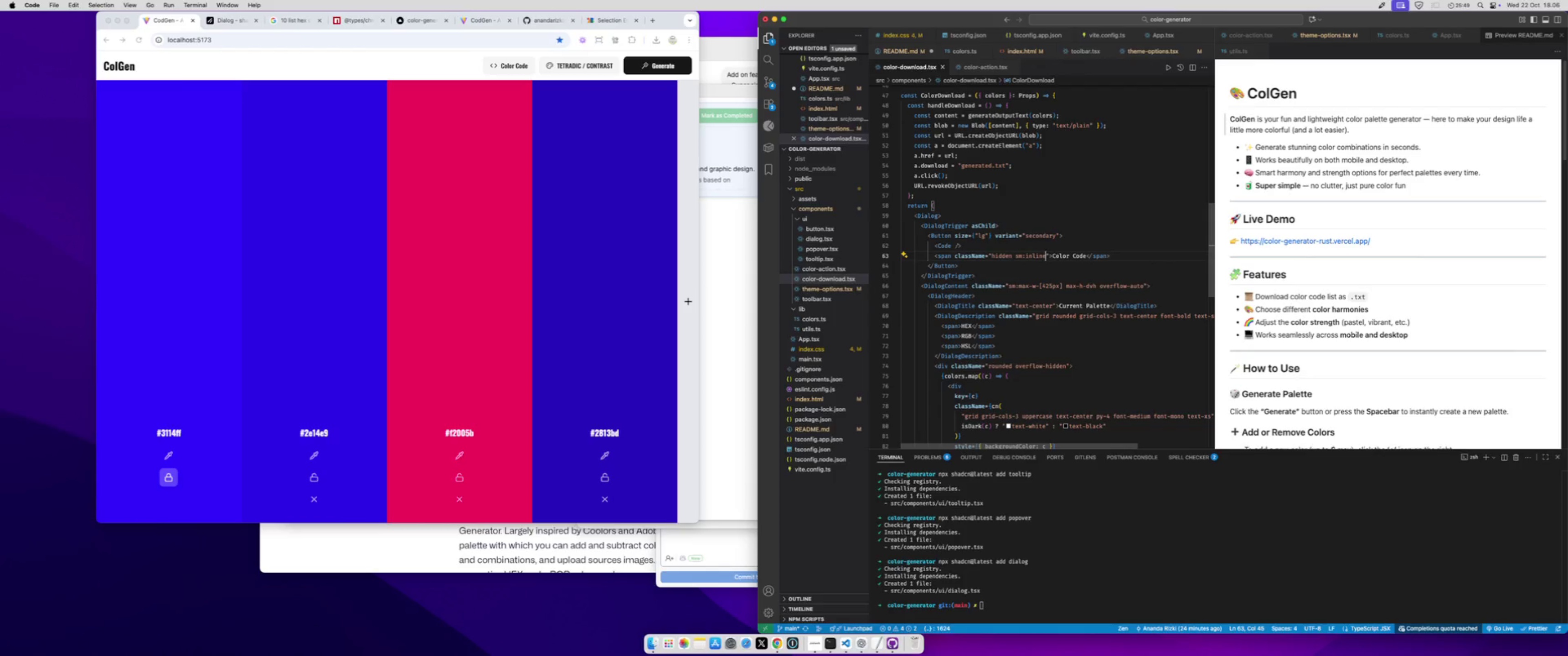 
key(ArrowLeft)
 